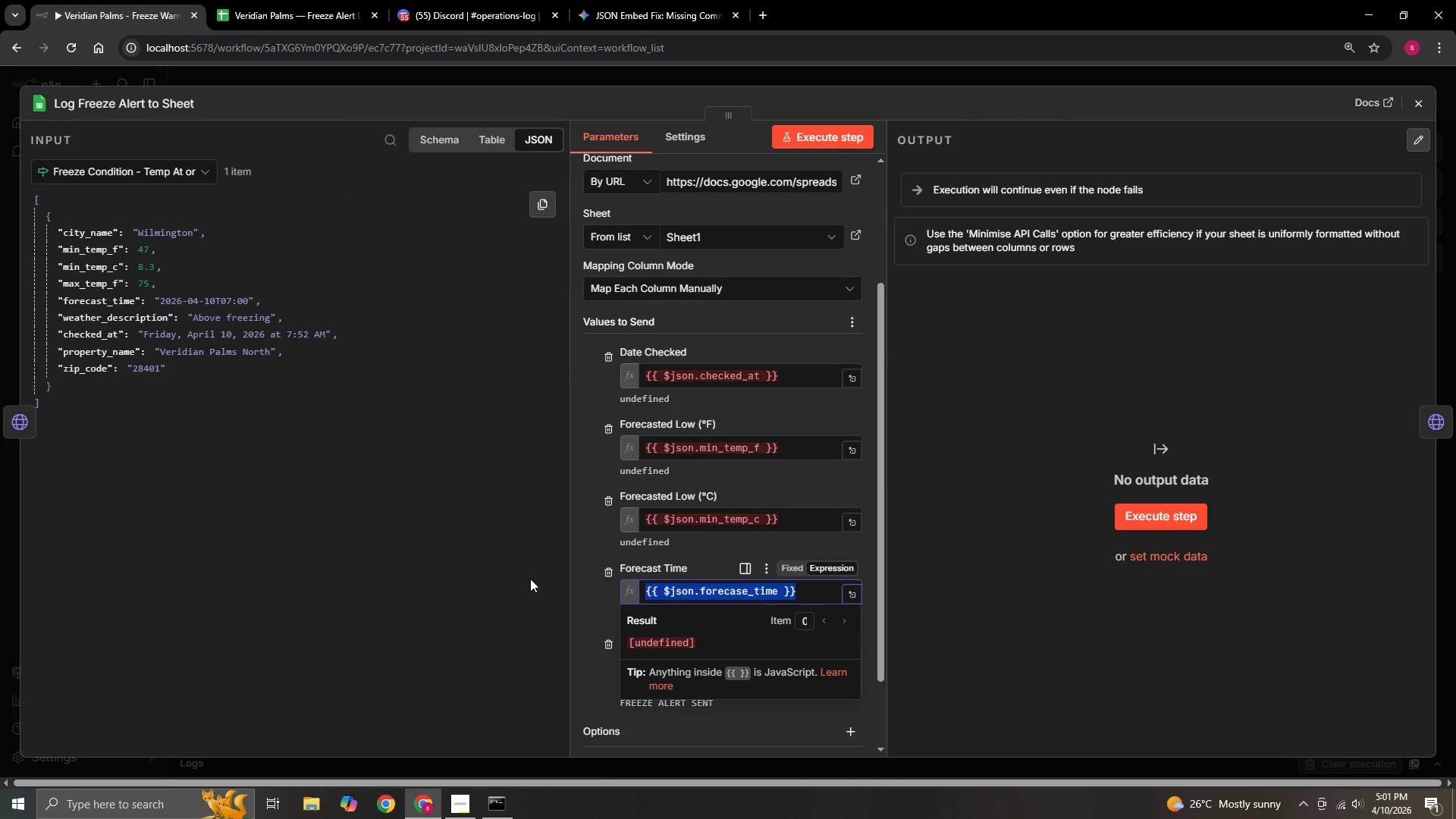 
key(Backspace)
 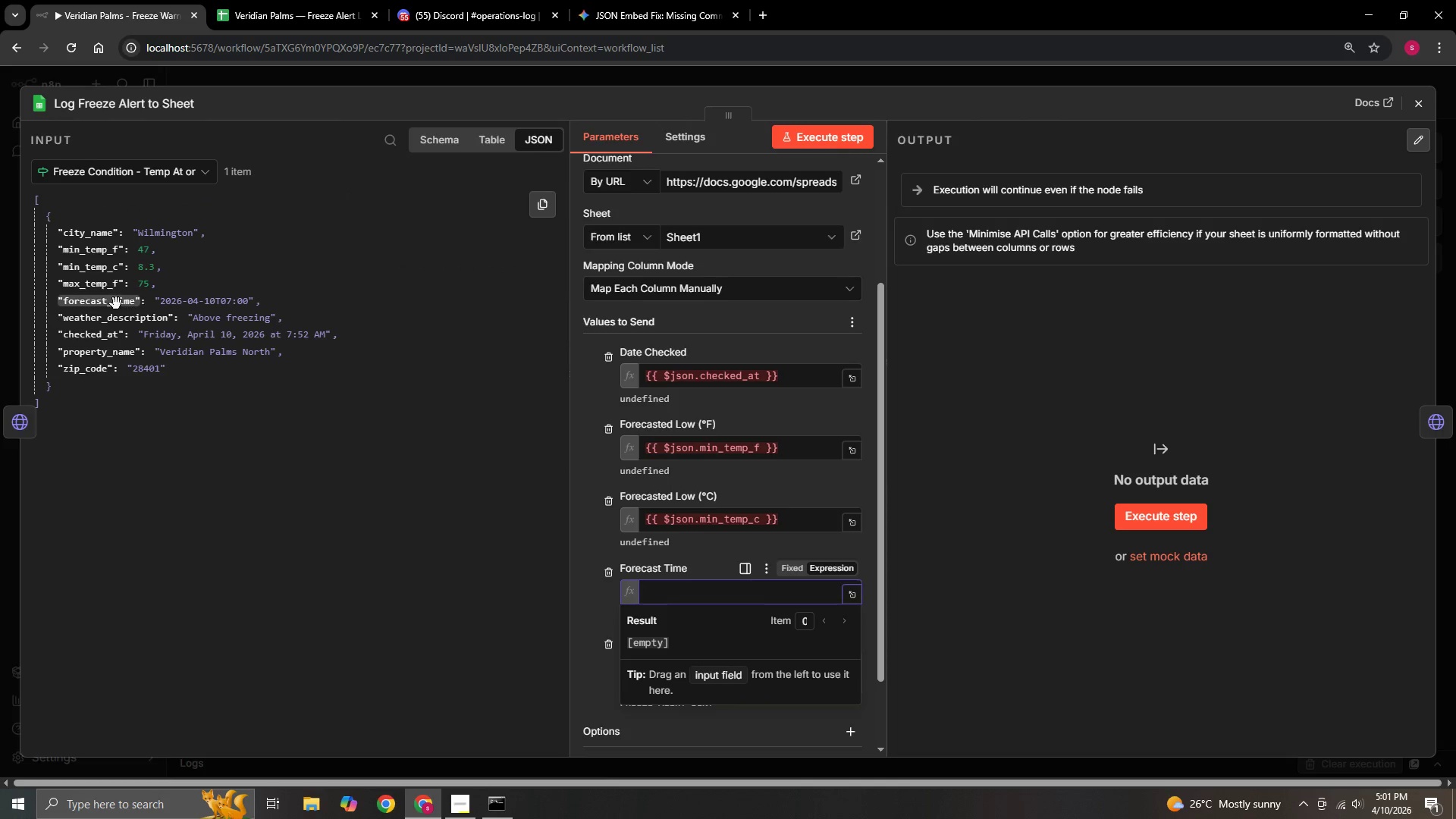 
left_click_drag(start_coordinate=[115, 304], to_coordinate=[702, 593])
 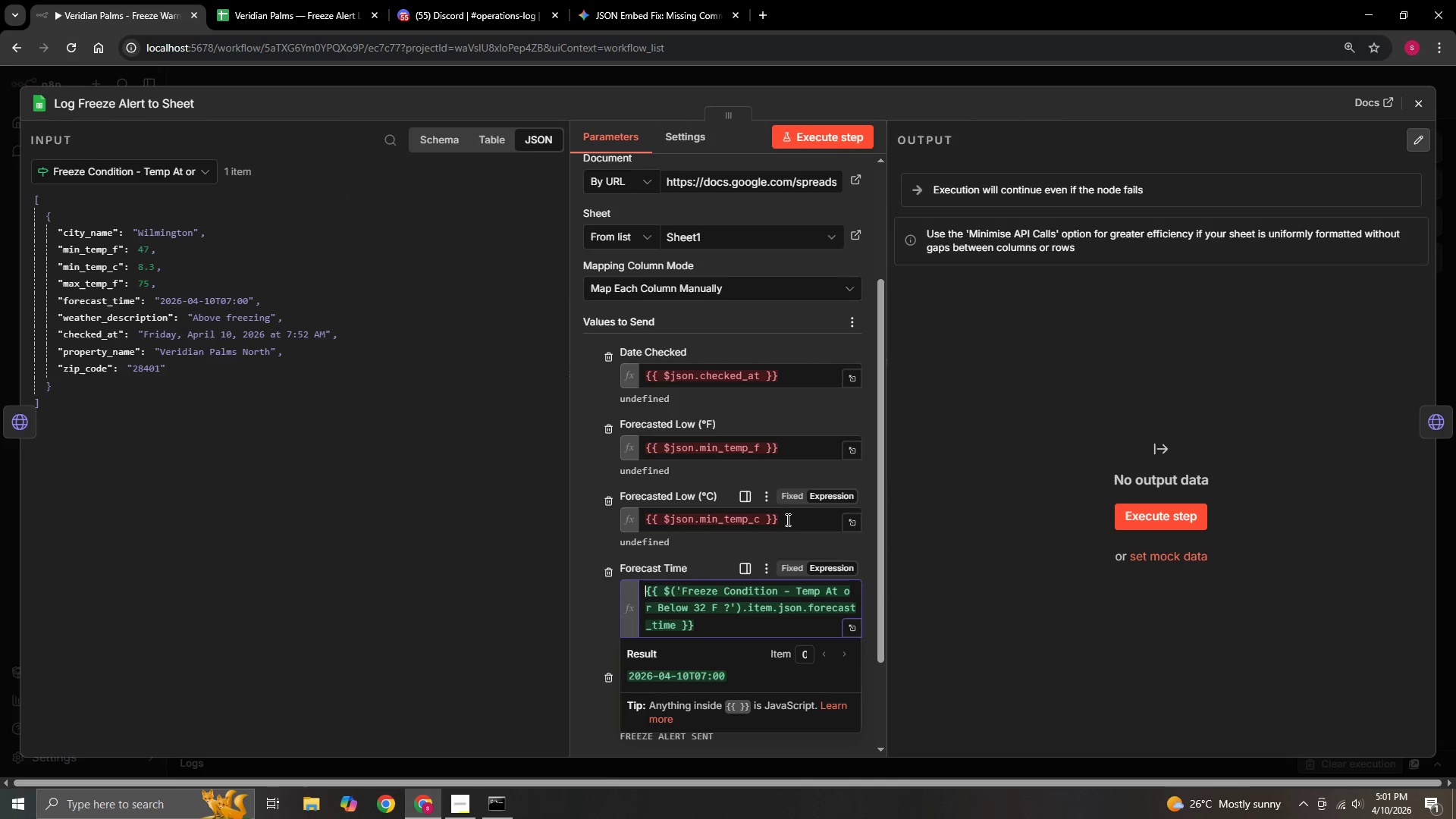 
left_click([786, 515])
 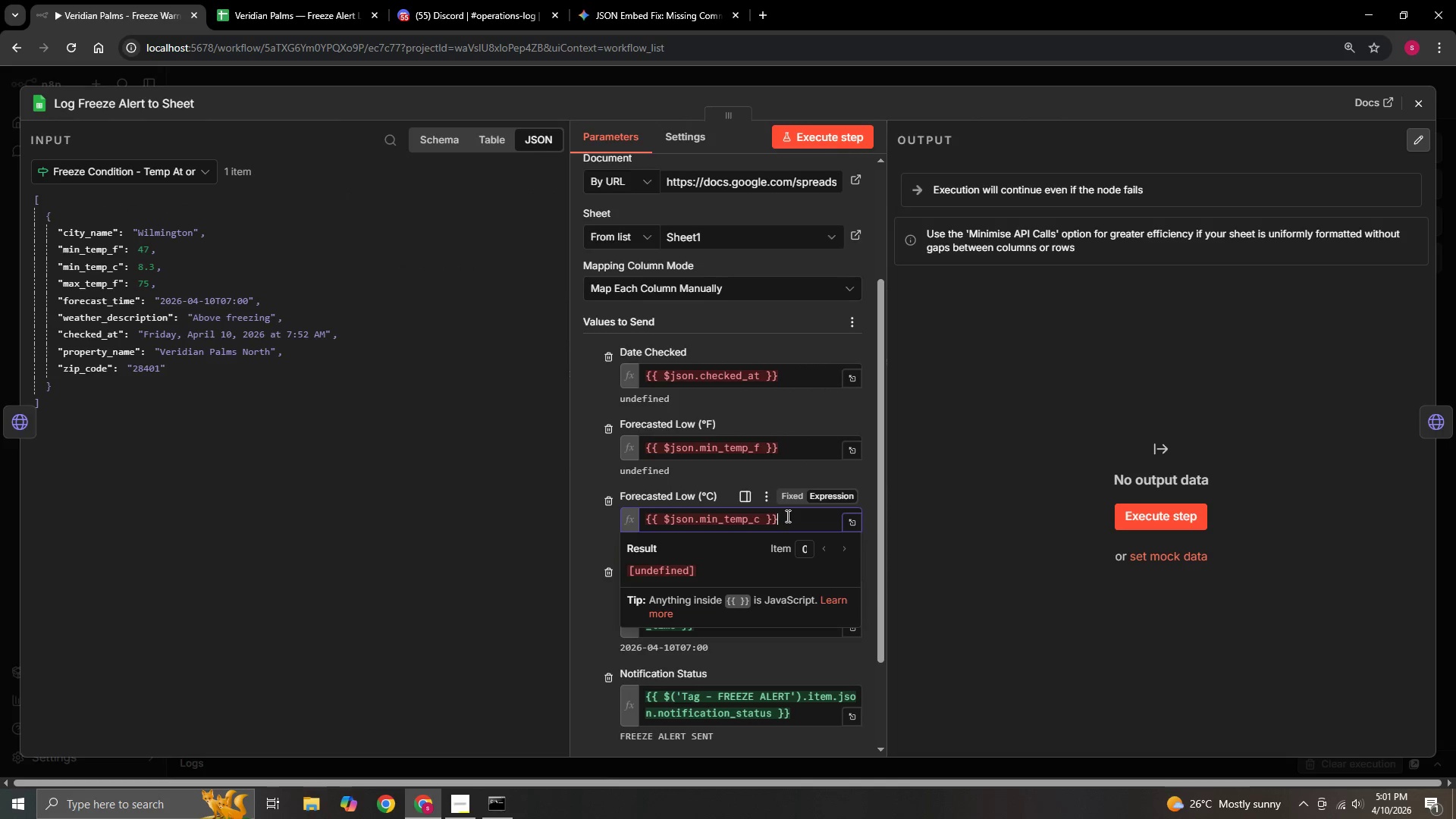 
left_click_drag(start_coordinate=[786, 516], to_coordinate=[331, 481])
 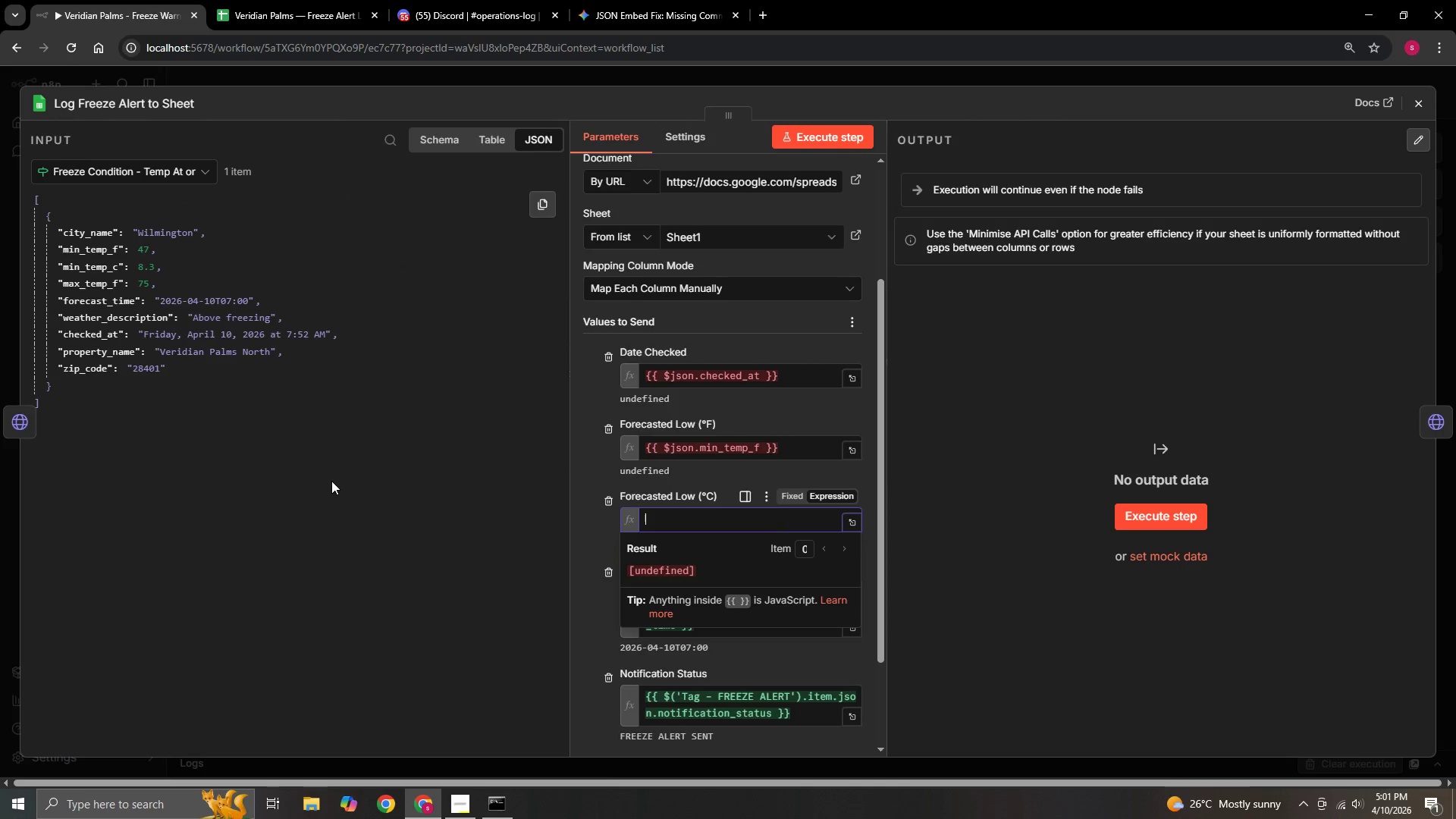 
key(Backspace)
 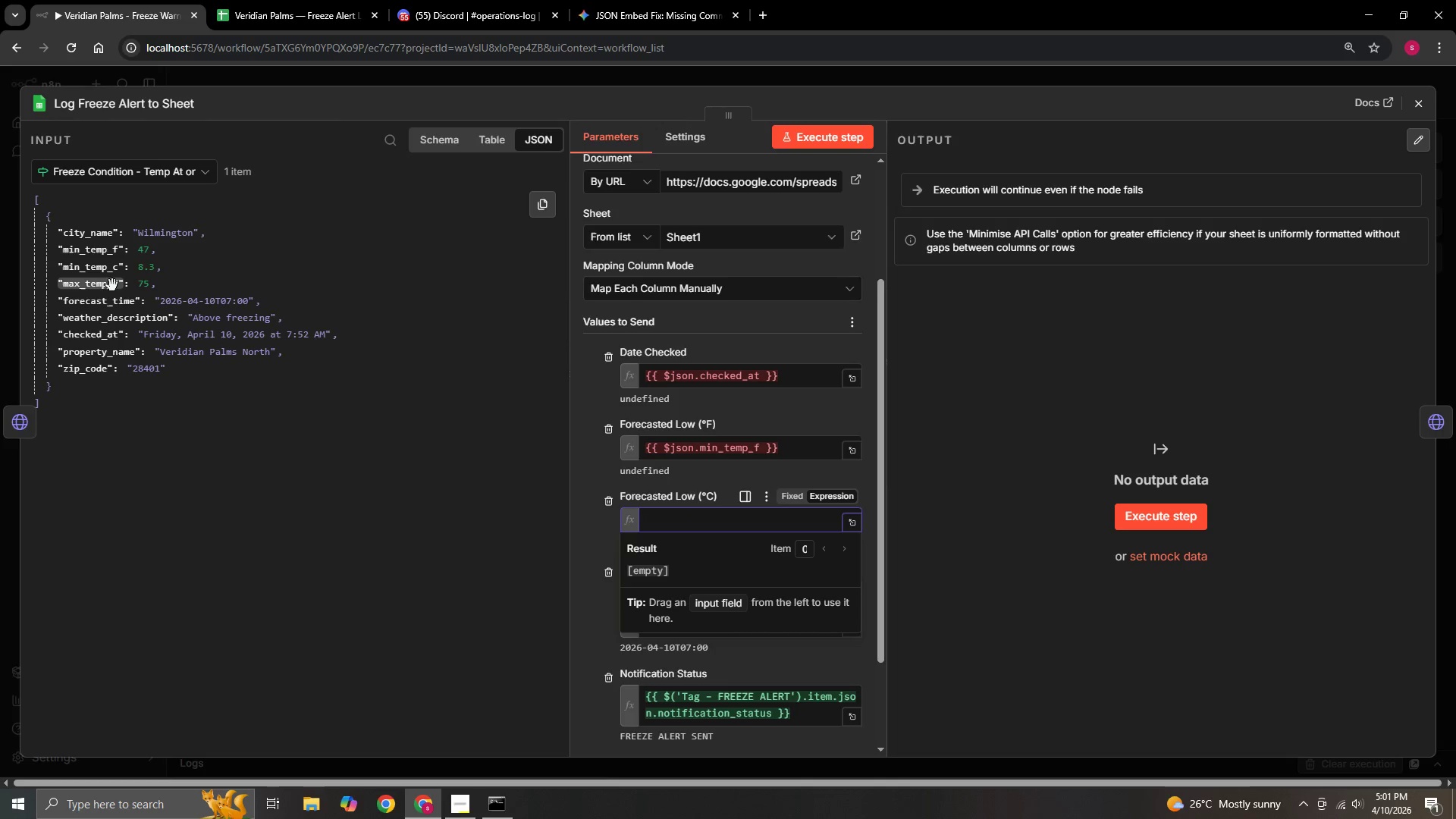 
left_click_drag(start_coordinate=[104, 268], to_coordinate=[745, 519])
 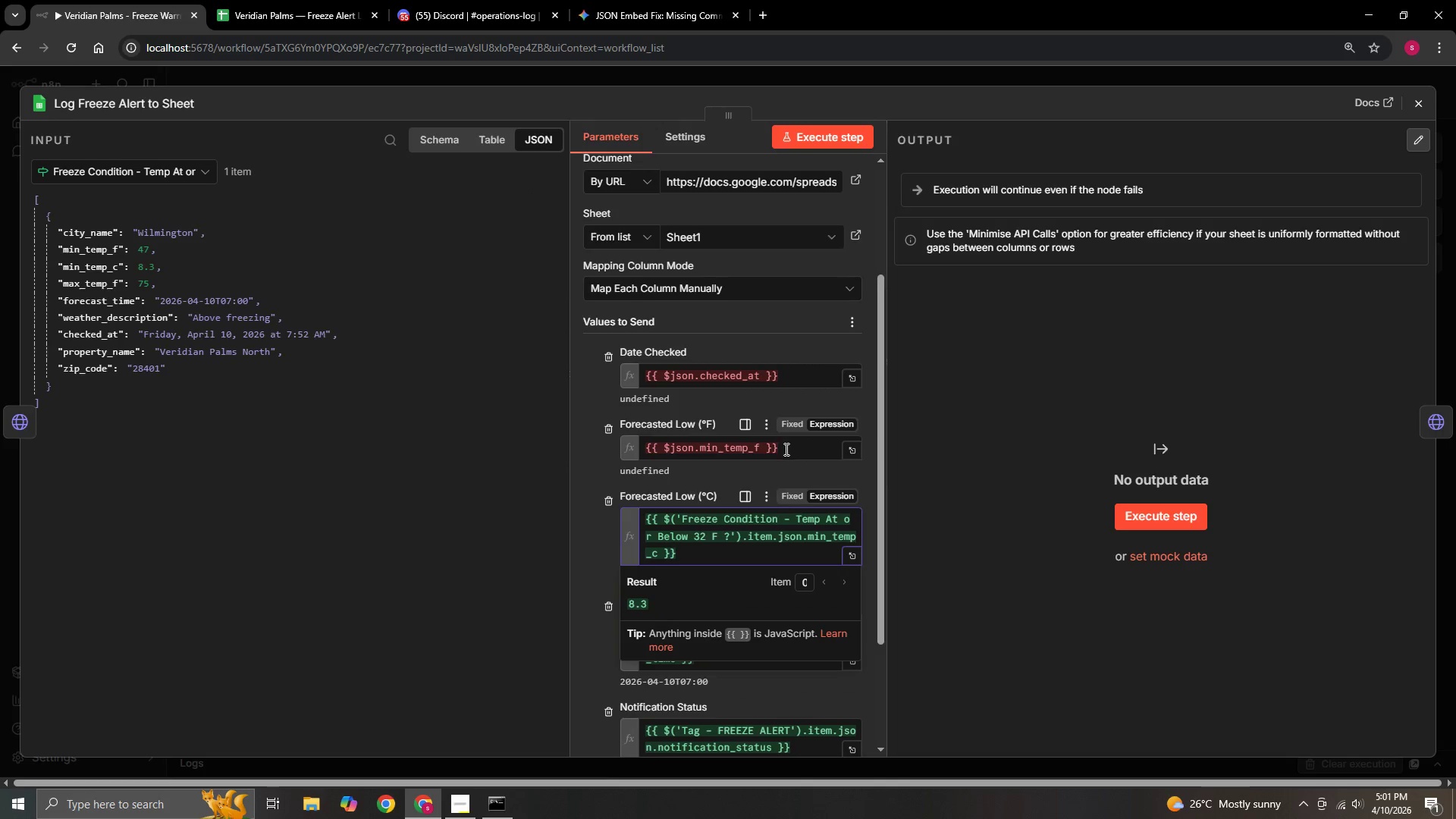 
left_click([785, 451])
 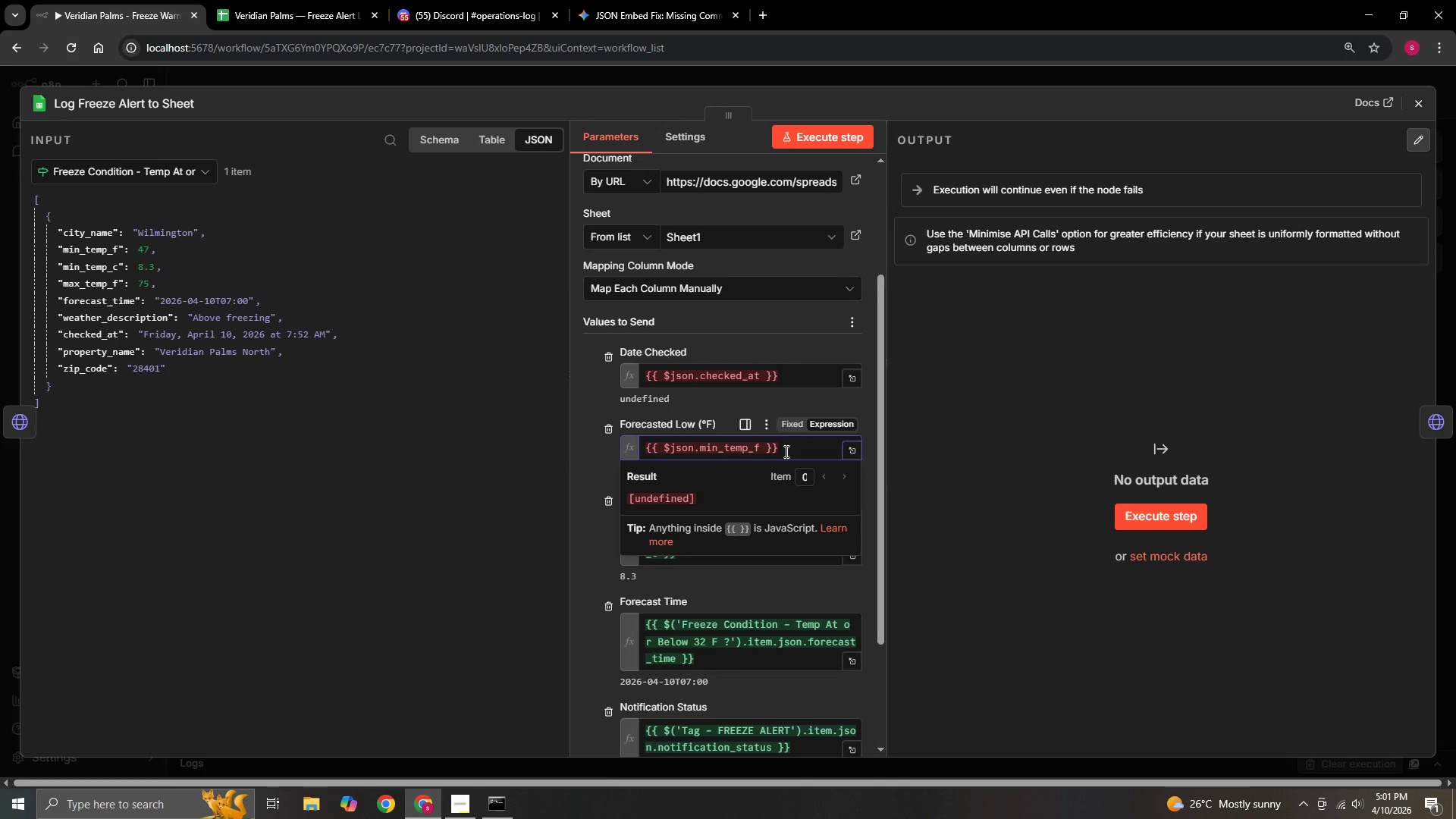 
left_click_drag(start_coordinate=[784, 452], to_coordinate=[507, 455])
 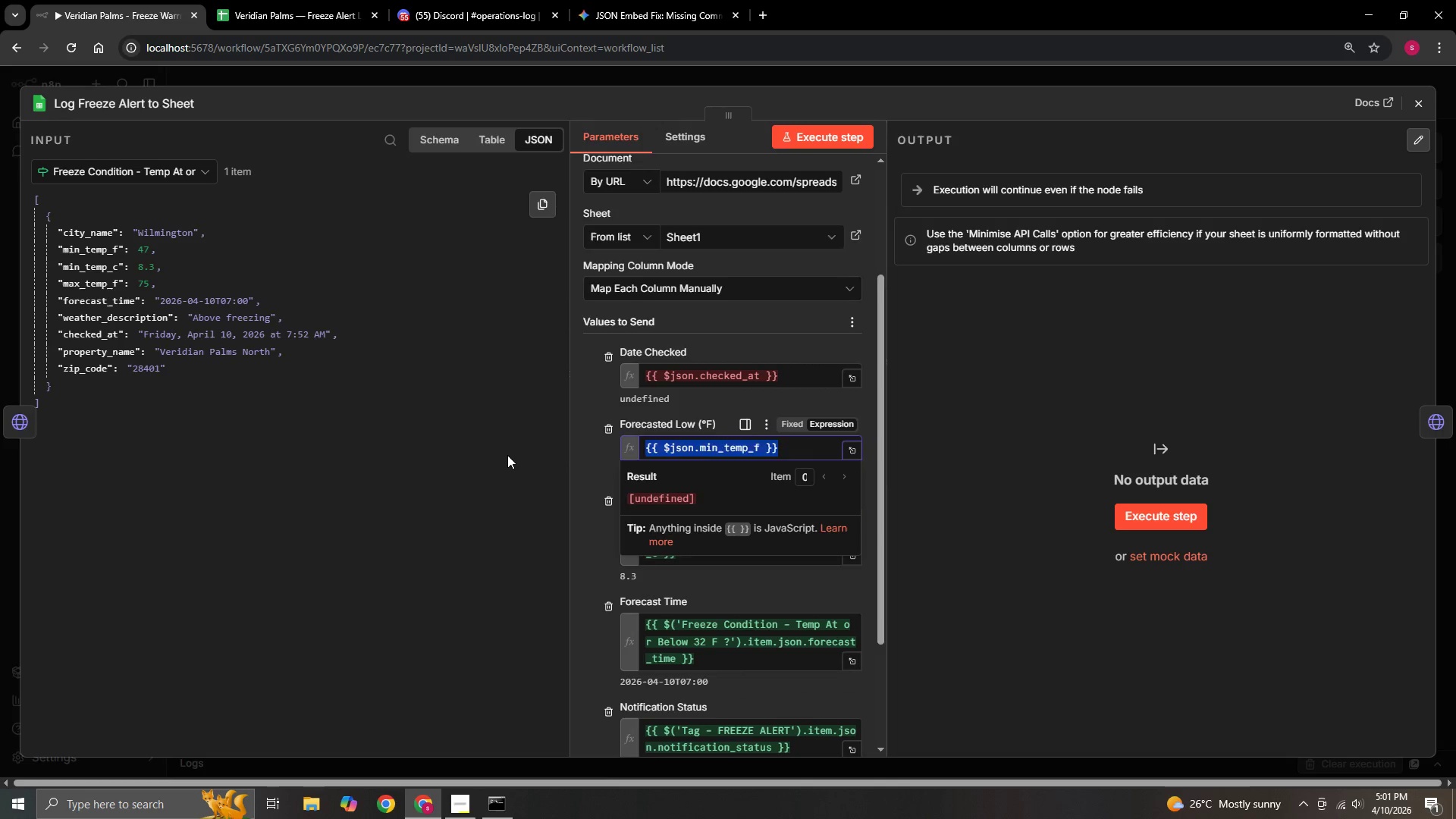 
key(Backspace)
 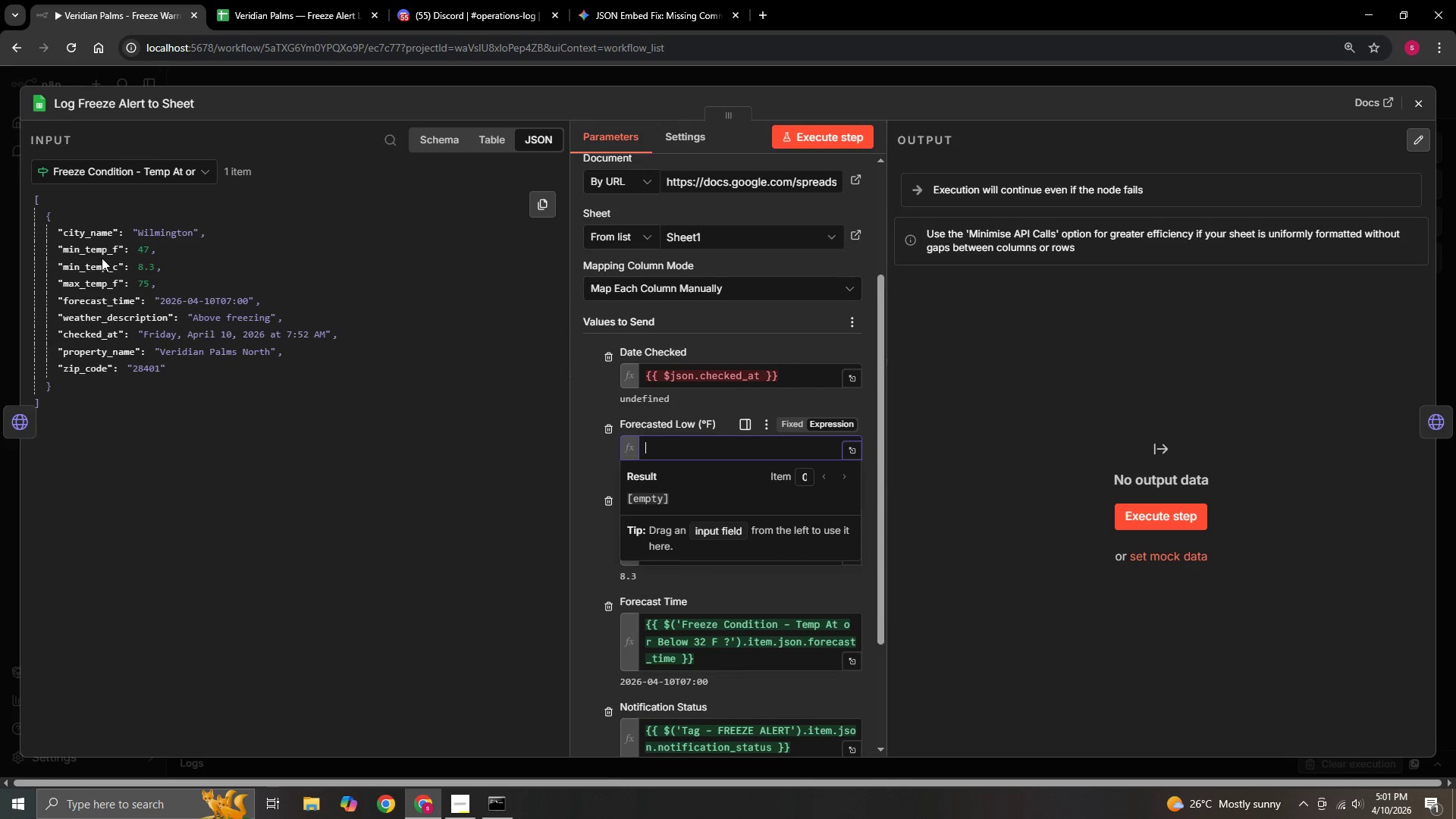 
left_click_drag(start_coordinate=[96, 252], to_coordinate=[712, 451])
 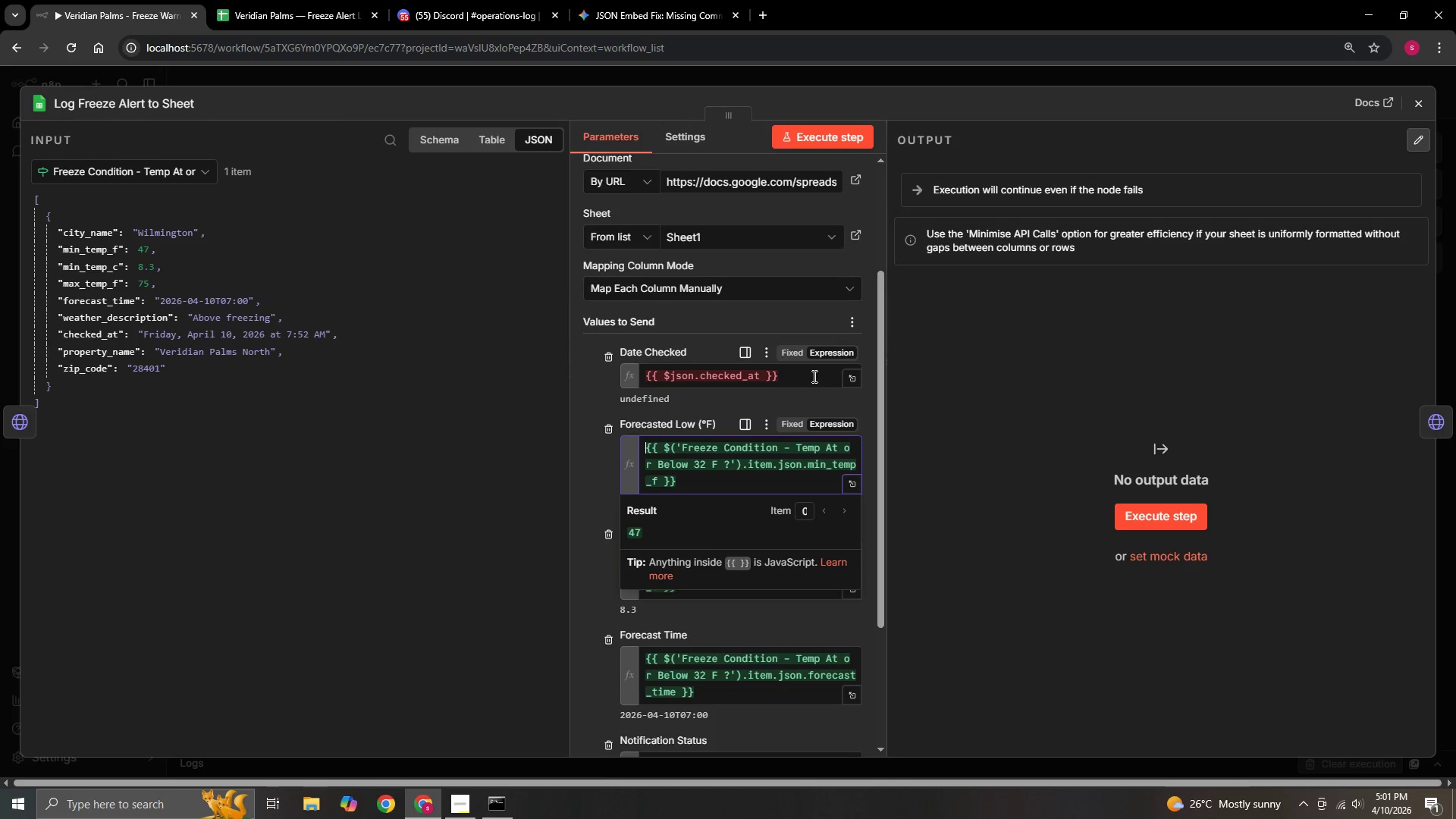 
left_click_drag(start_coordinate=[802, 378], to_coordinate=[538, 382])
 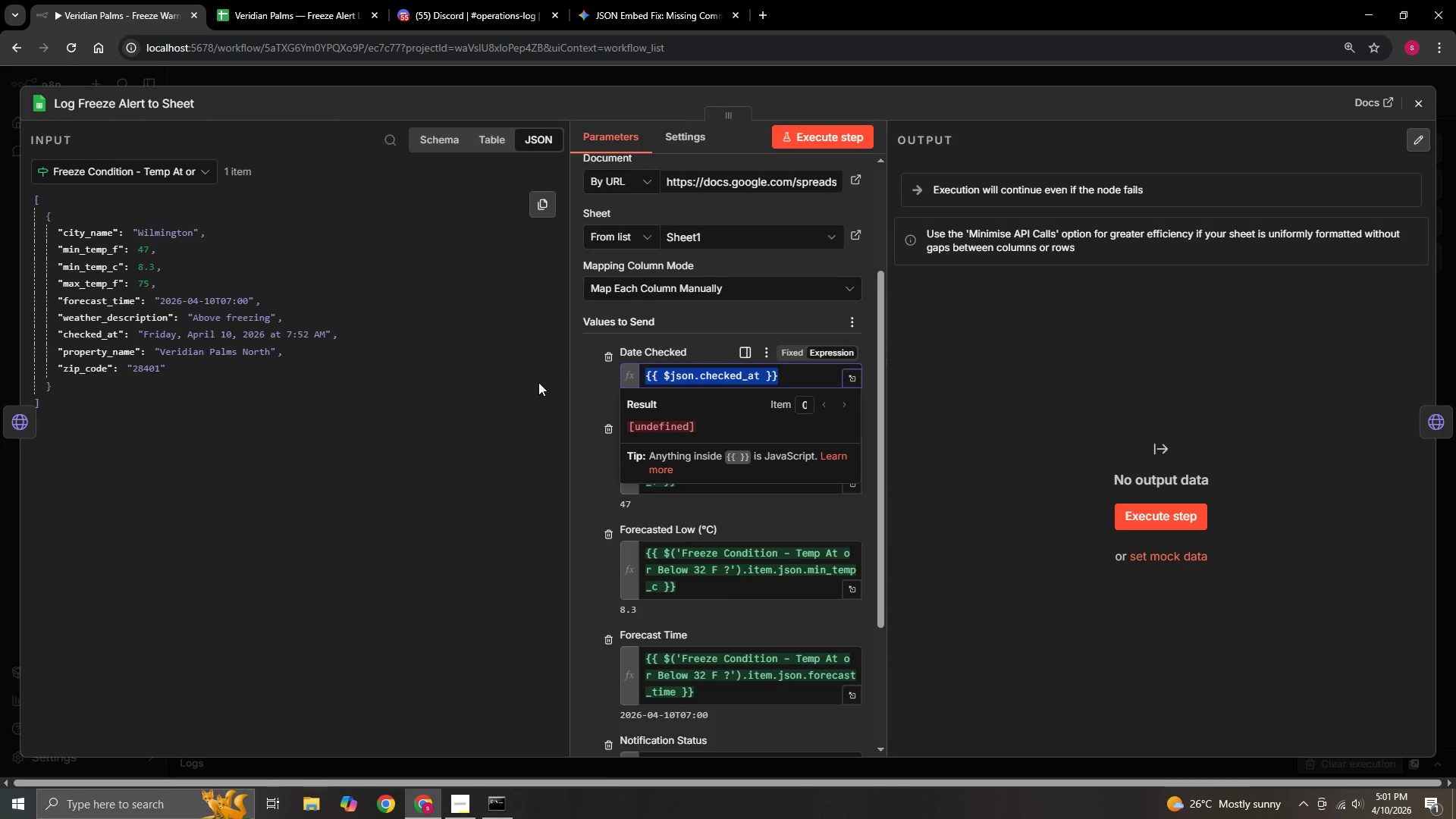 
key(Backspace)
 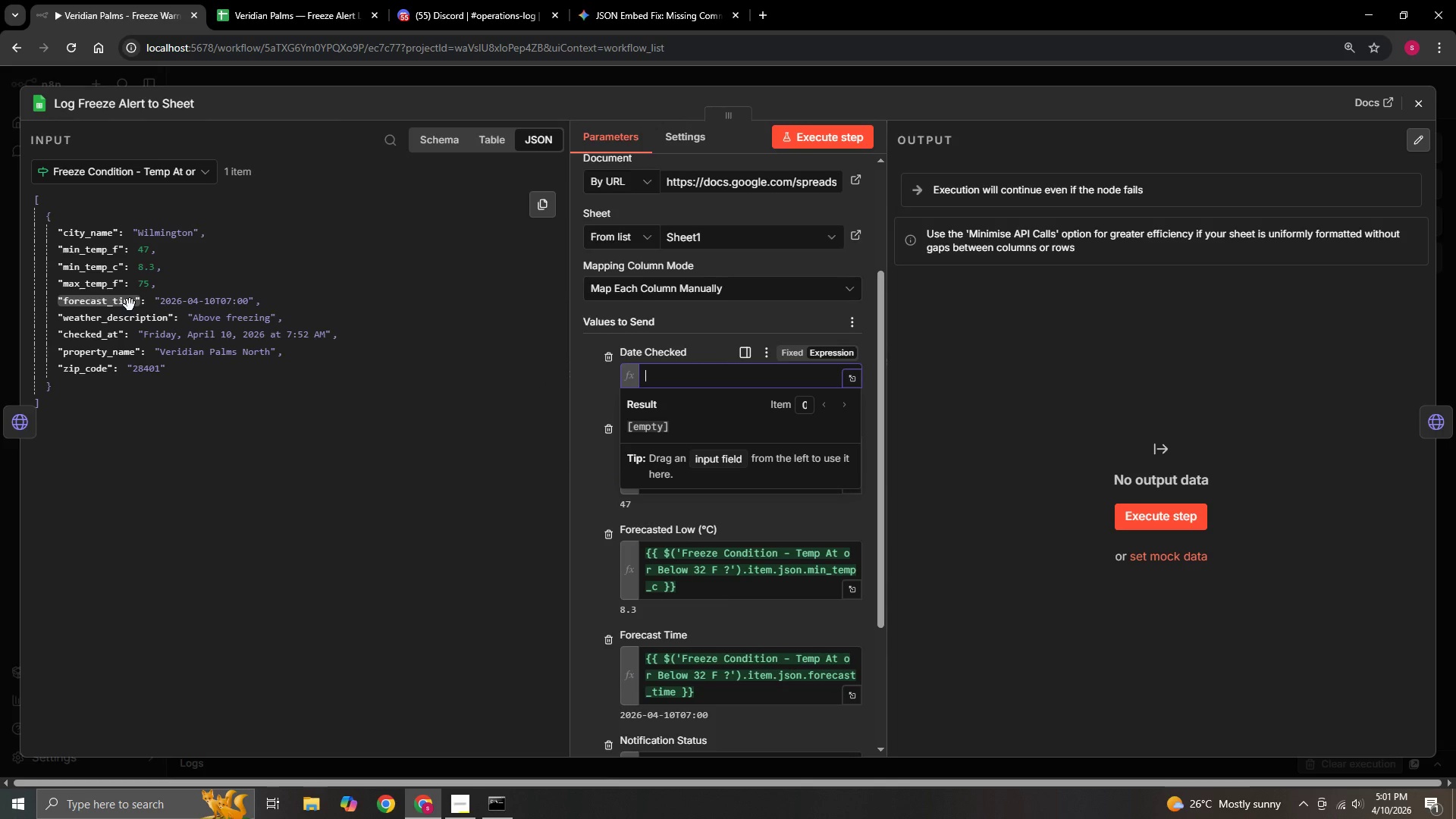 
left_click_drag(start_coordinate=[130, 305], to_coordinate=[104, 307])
 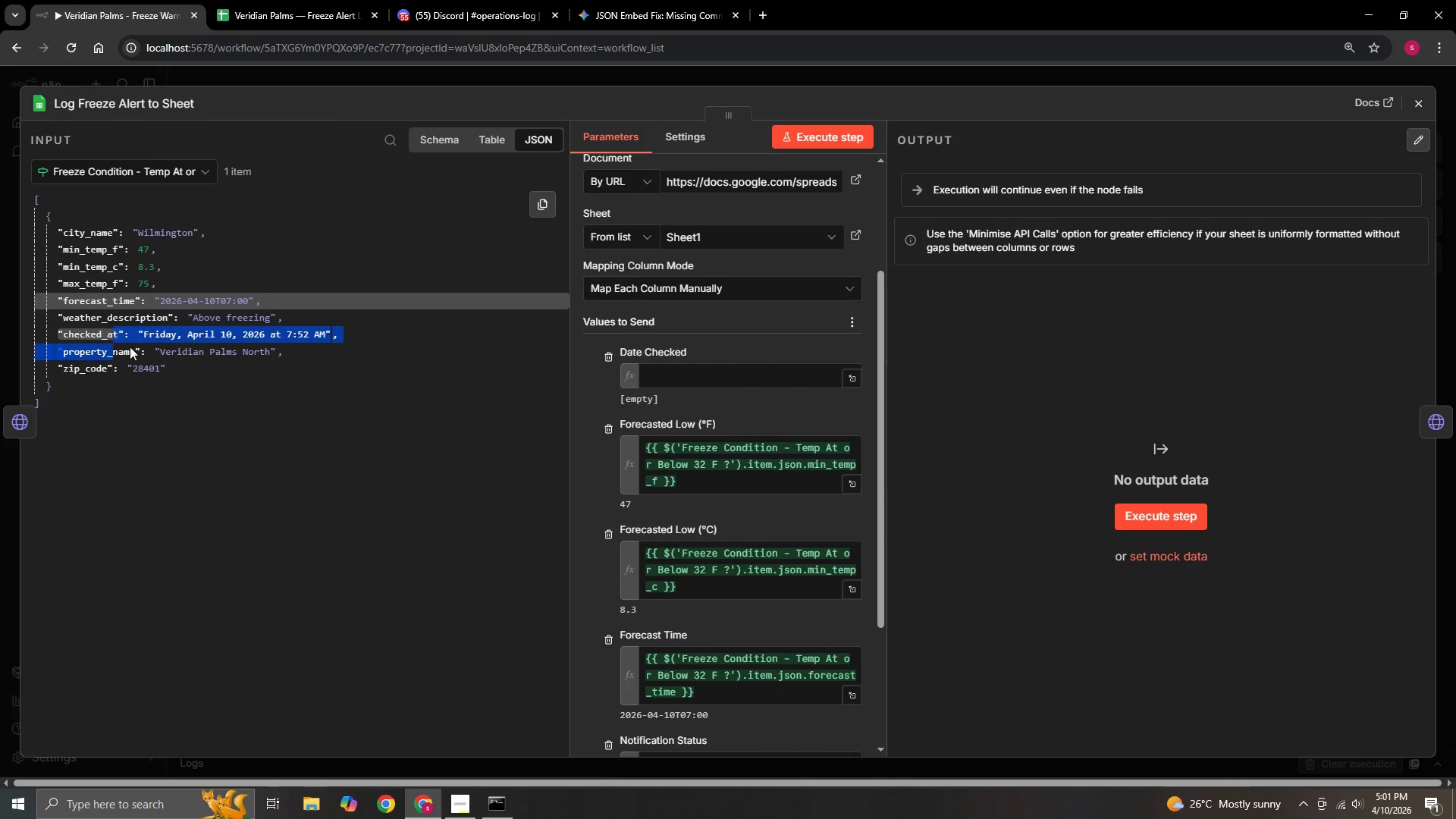 
left_click_drag(start_coordinate=[254, 419], to_coordinate=[232, 405])
 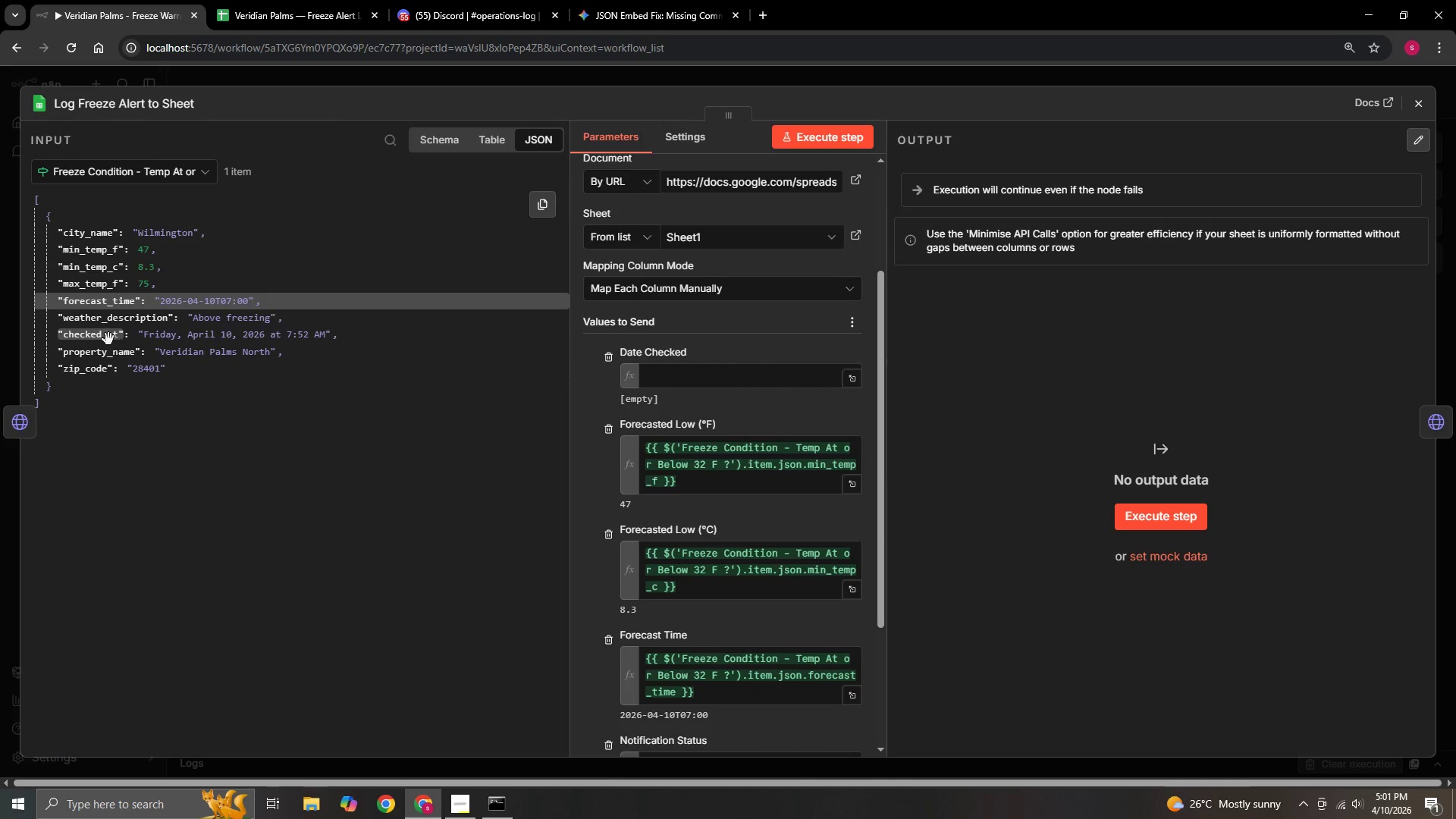 
left_click_drag(start_coordinate=[108, 338], to_coordinate=[659, 375])
 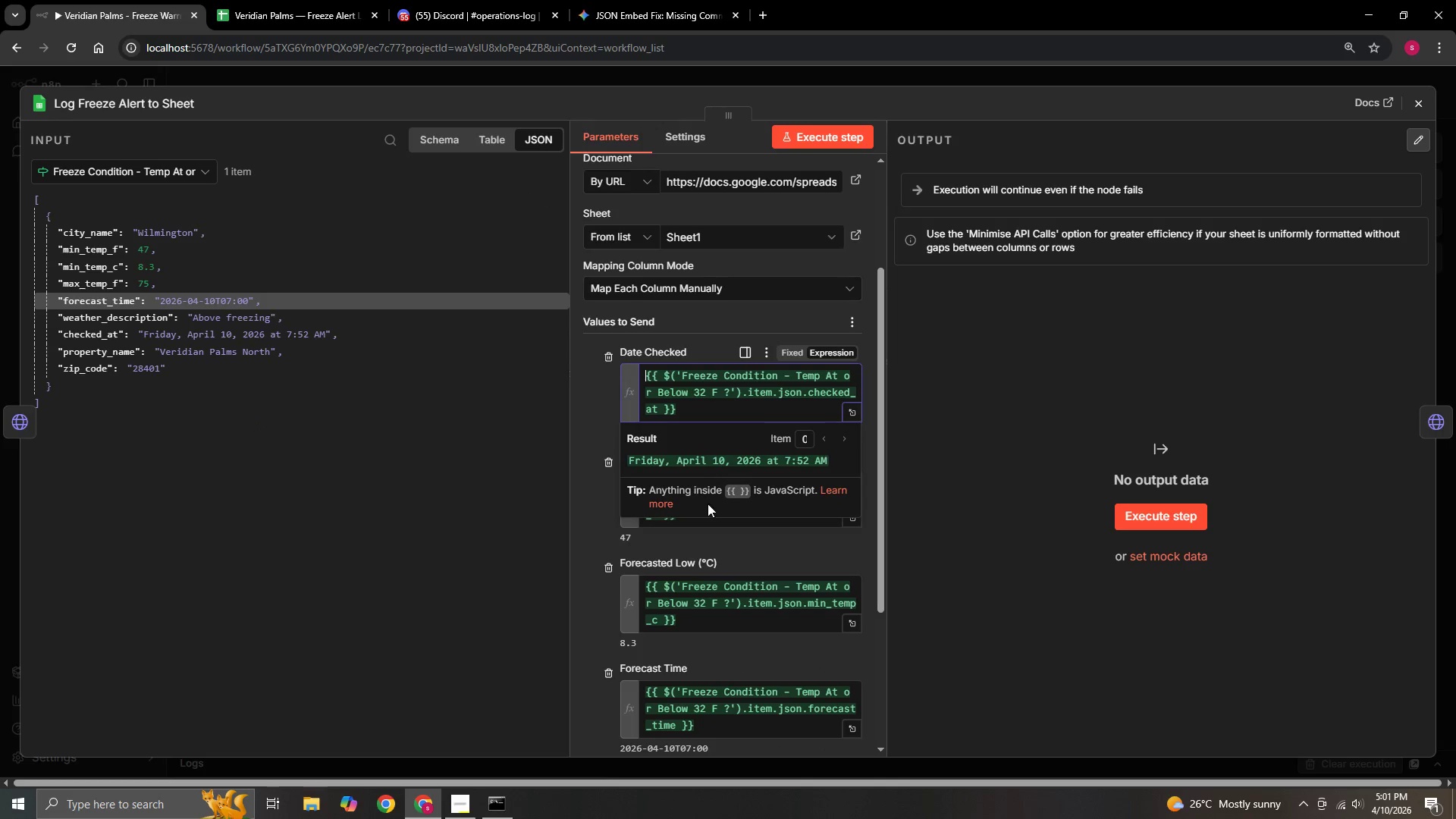 
scroll: coordinate [705, 621], scroll_direction: down, amount: 11.0
 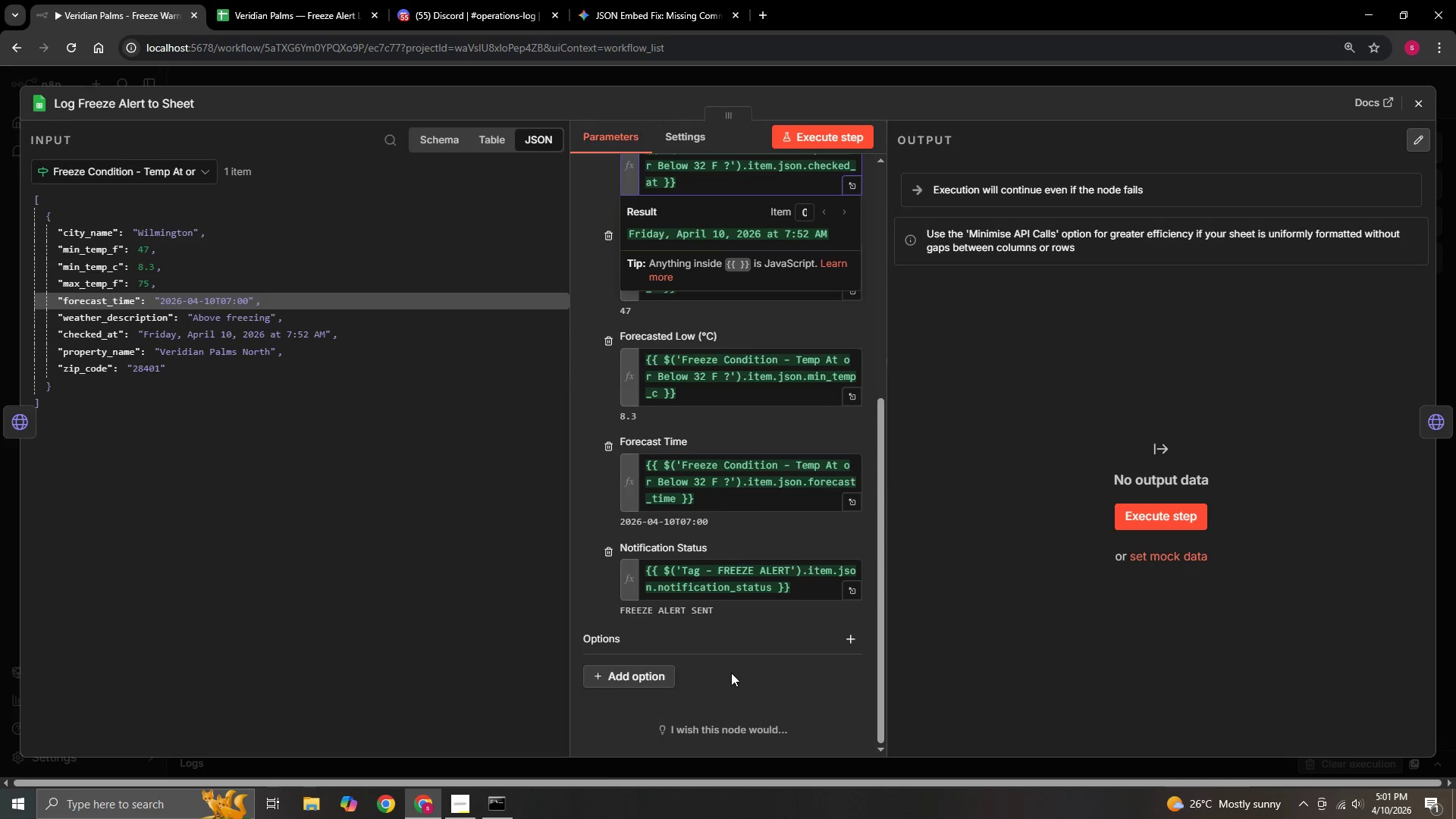 
left_click([731, 673])
 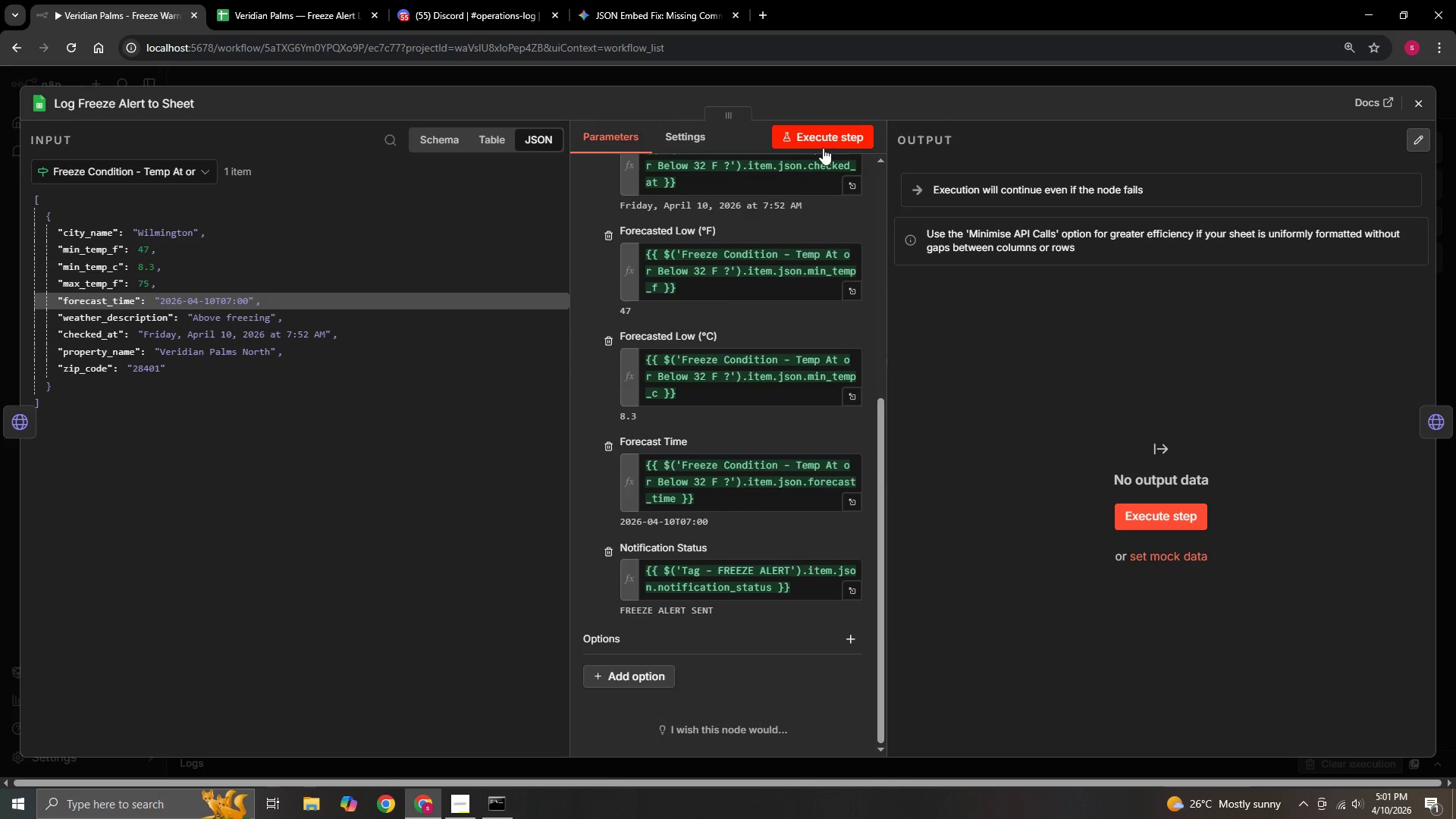 
left_click([824, 143])
 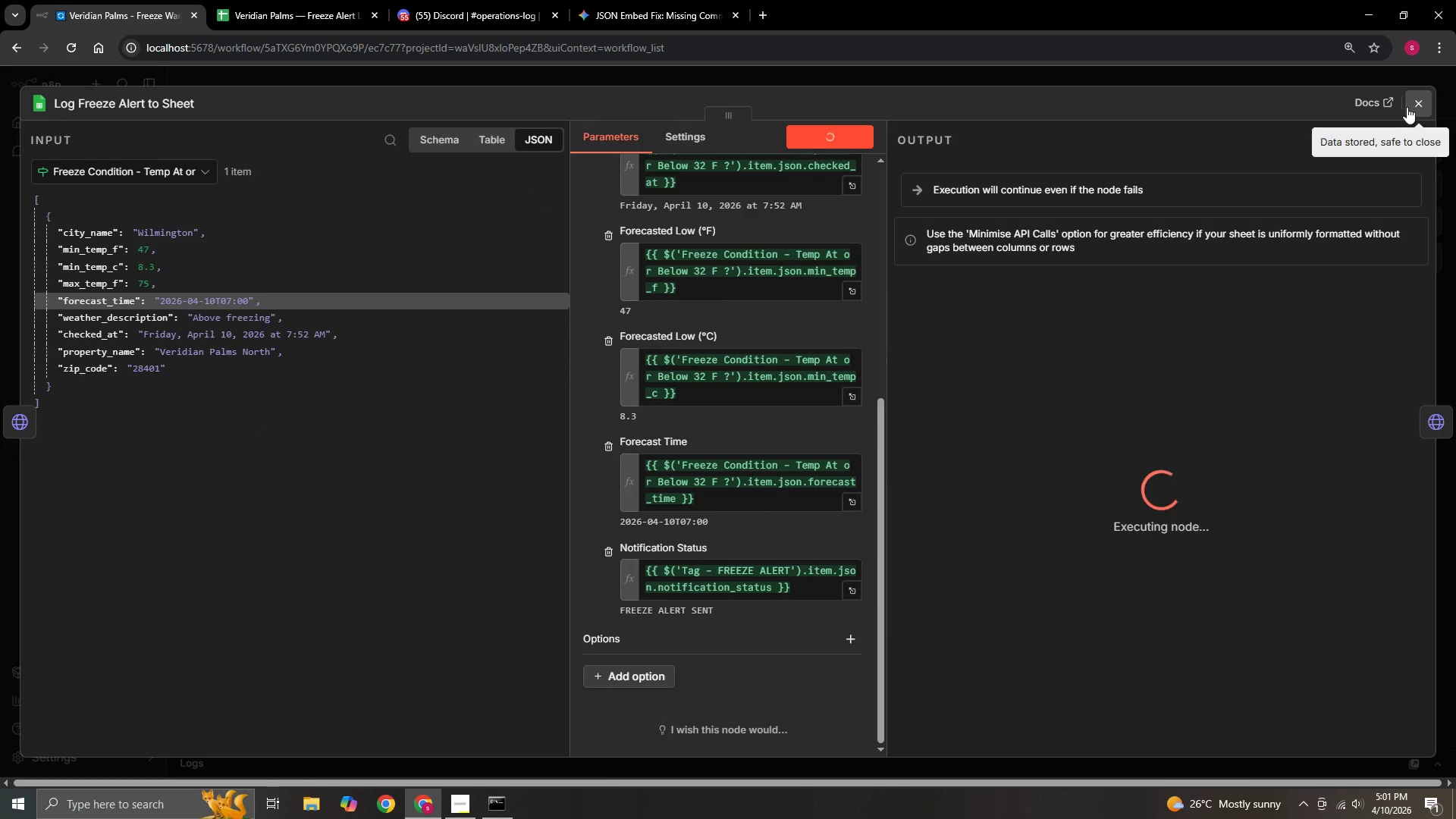 
left_click([1418, 105])
 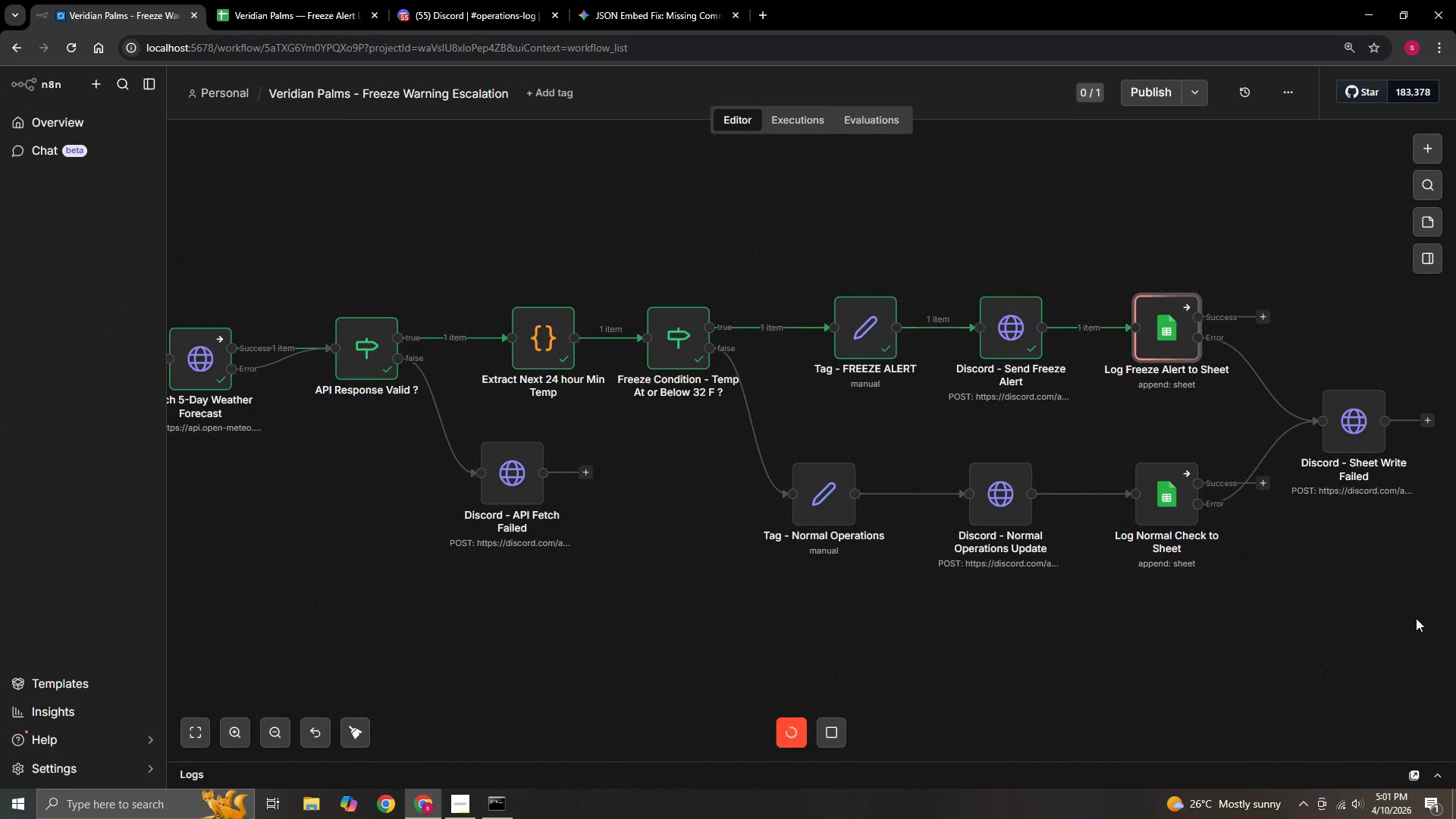 
hold_key(key=ControlLeft, duration=1.17)
left_click_drag(start_coordinate=[1392, 655], to_coordinate=[1199, 659])
 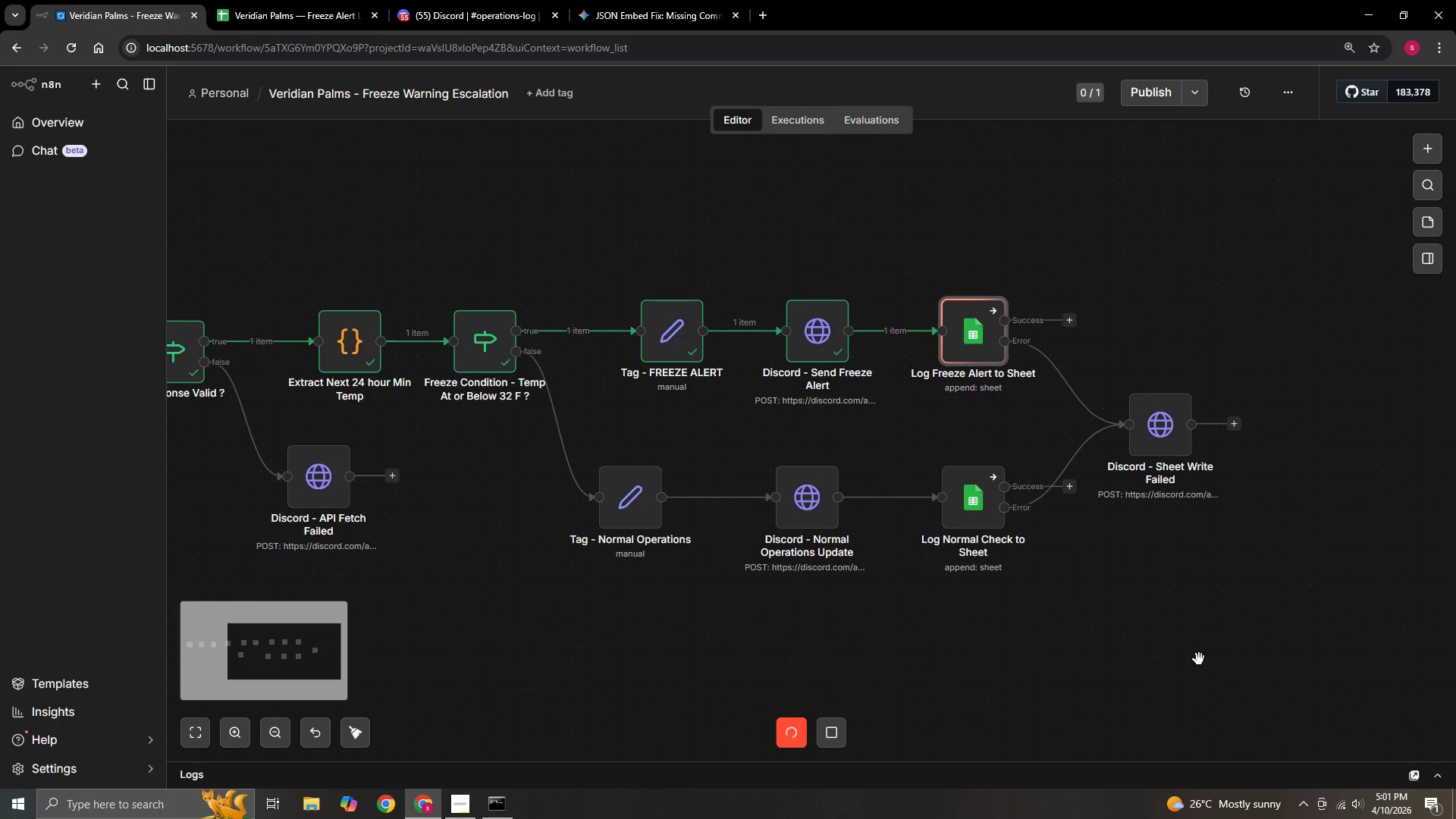 
hold_key(key=ControlLeft, duration=23.44)
left_click([286, 18])
 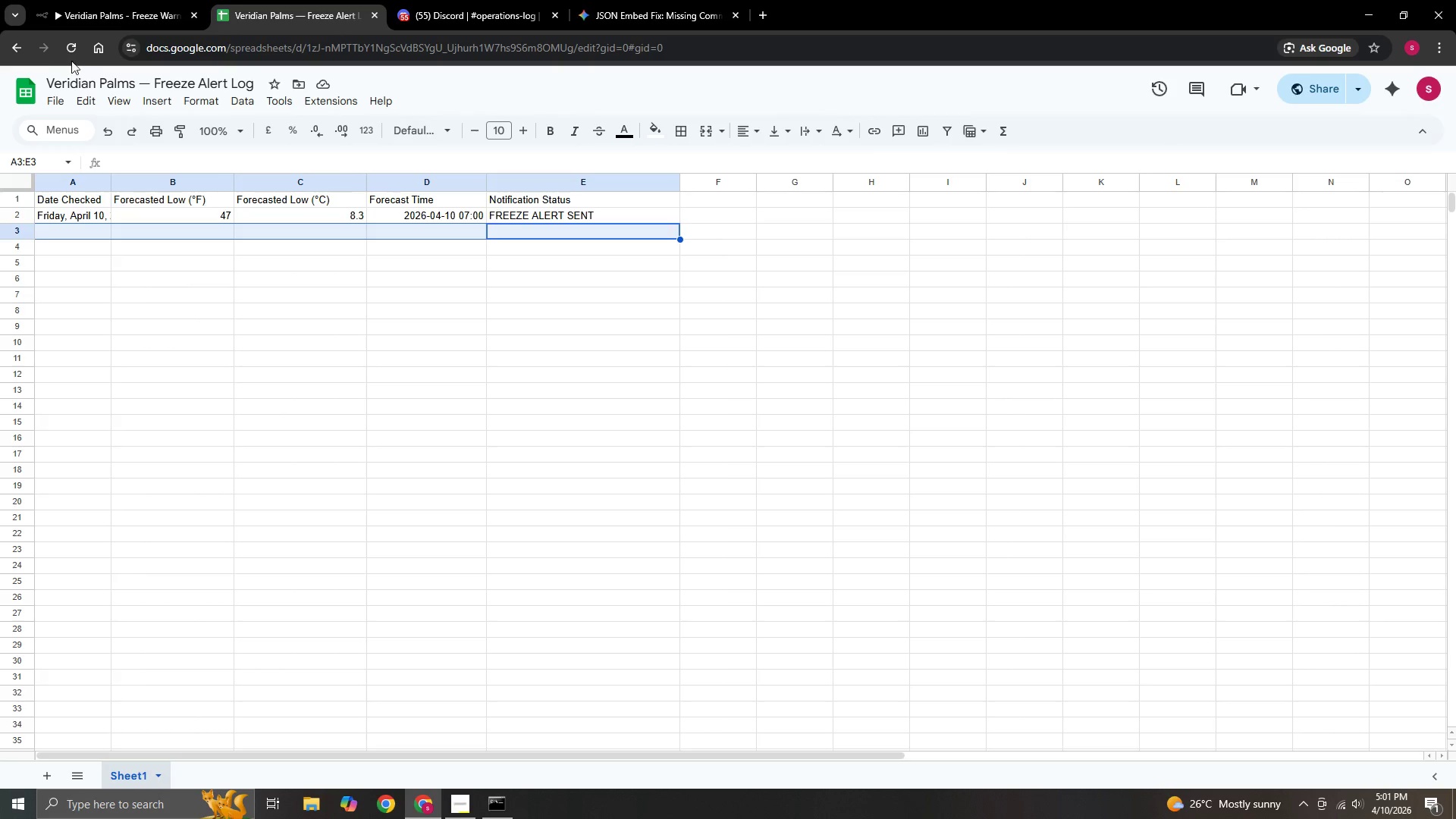 
left_click([70, 50])
 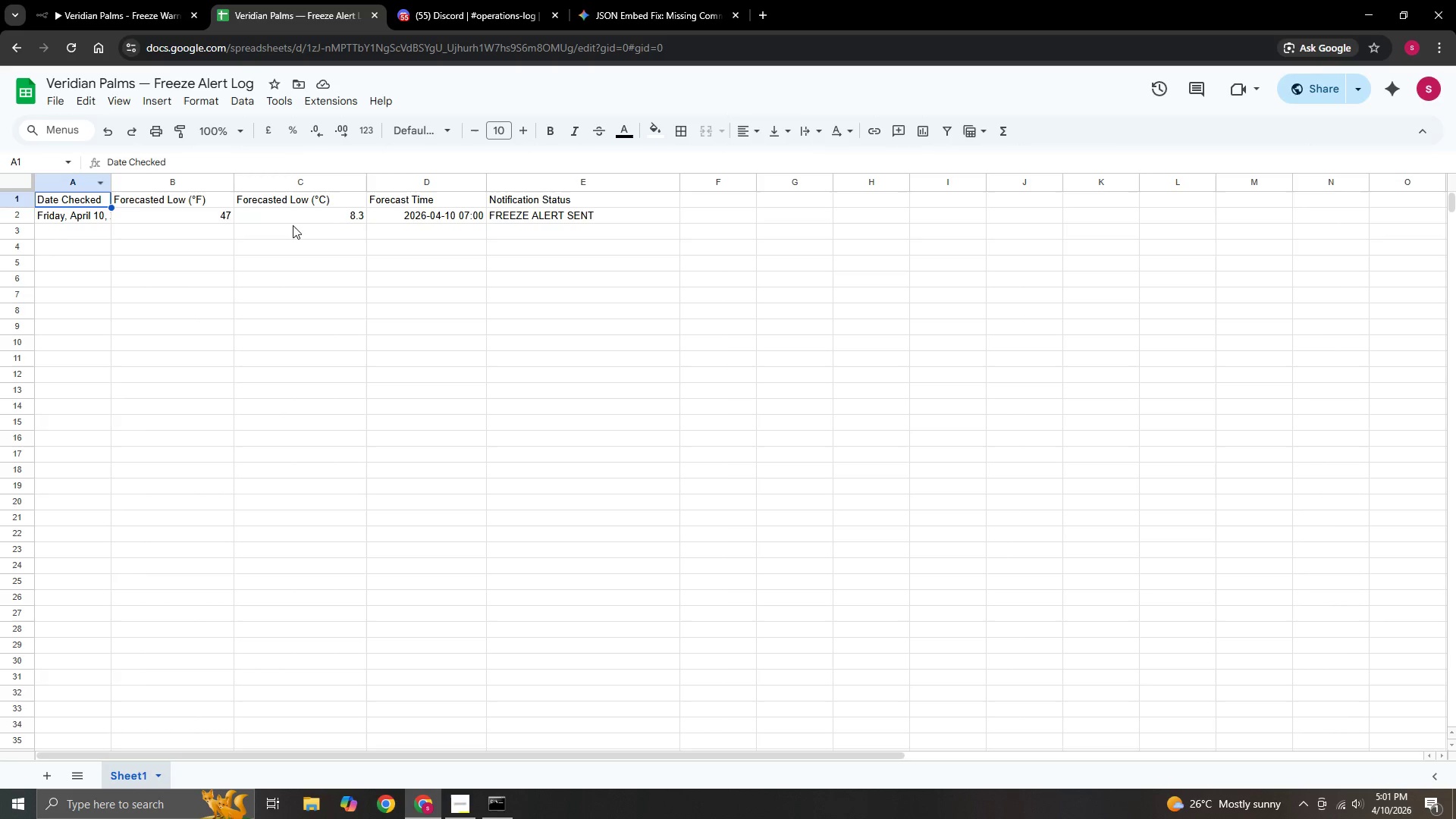 
left_click([82, 0])
 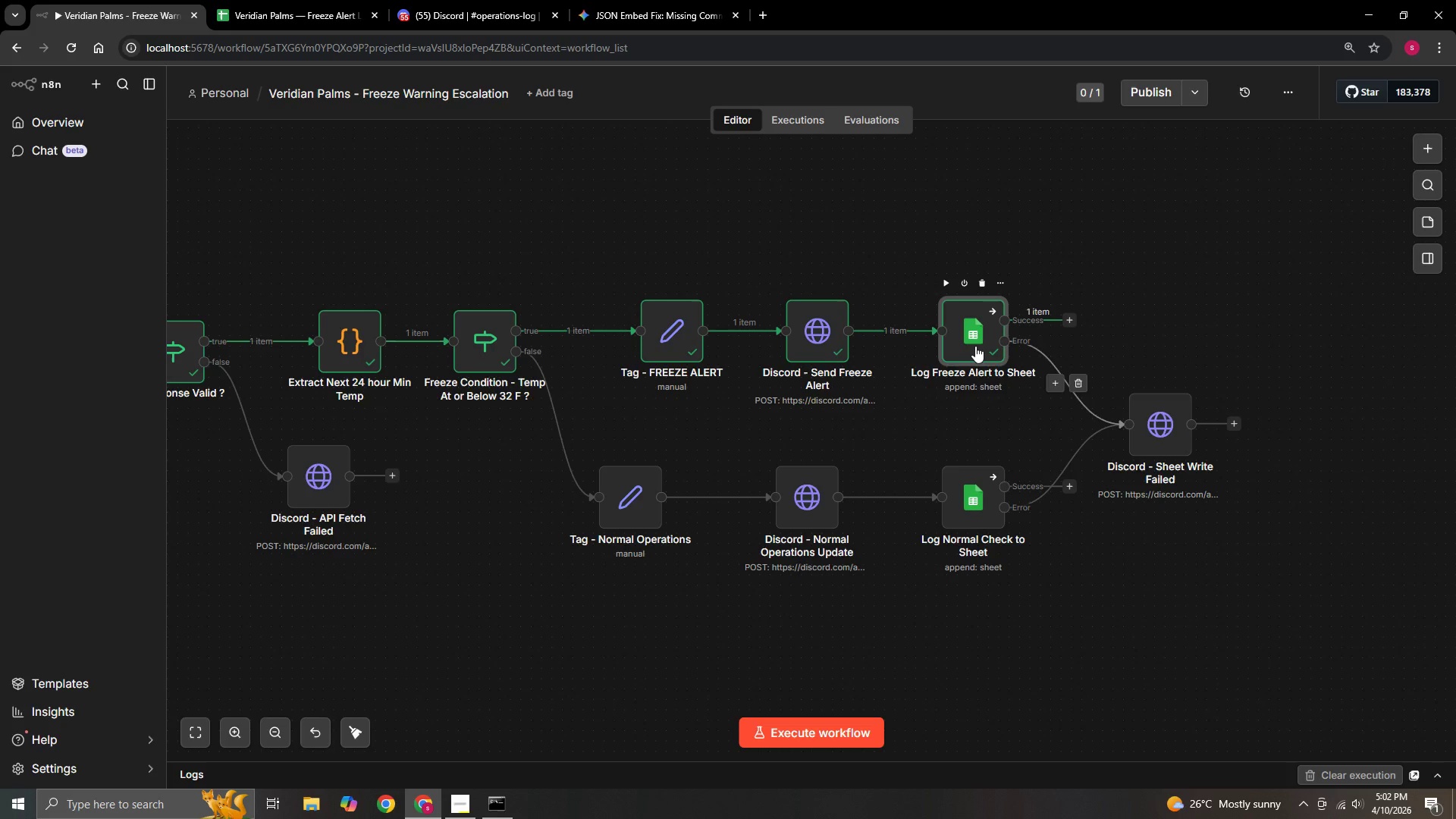 
double_click([974, 346])
 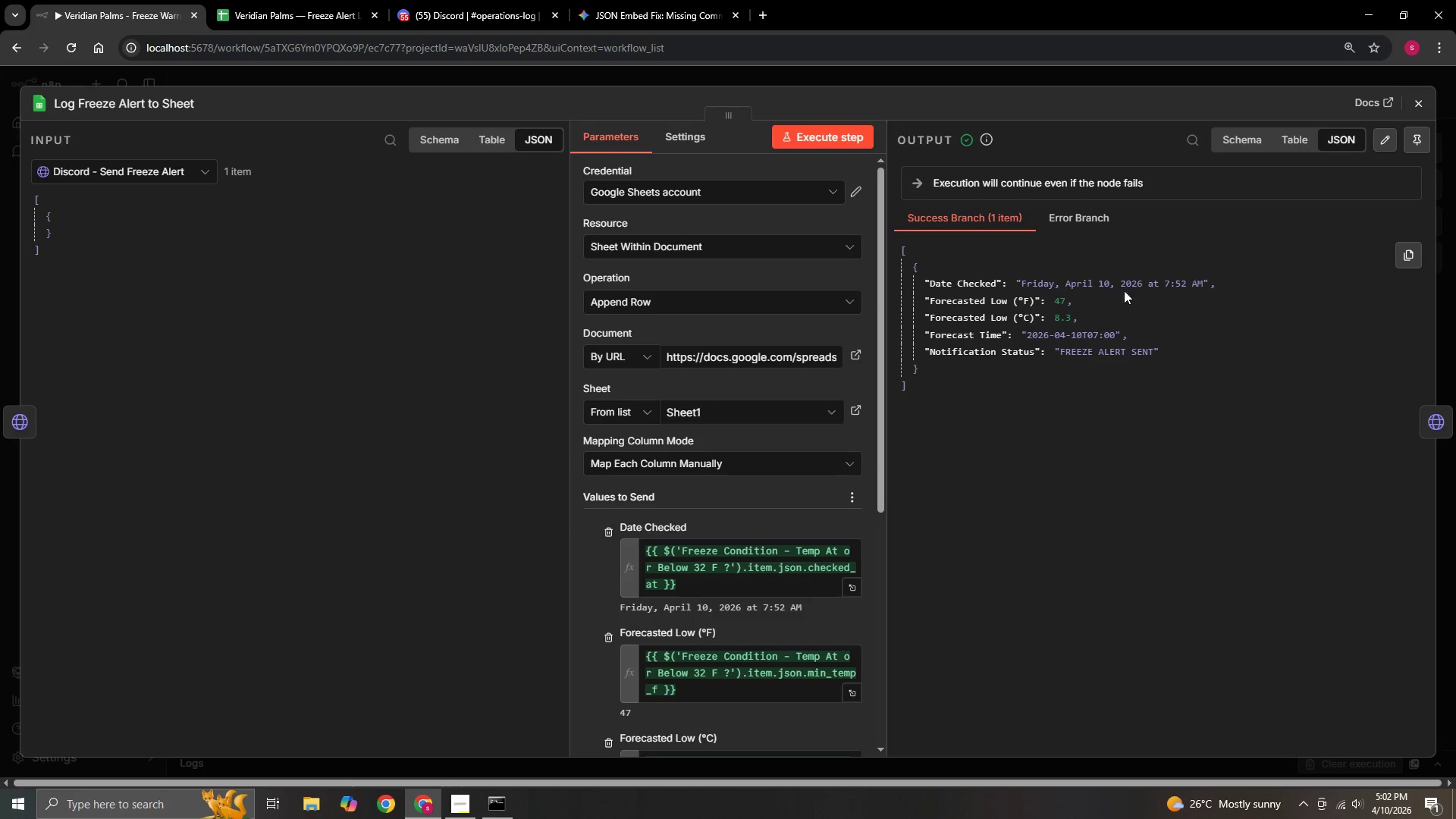 
left_click([241, 0])
 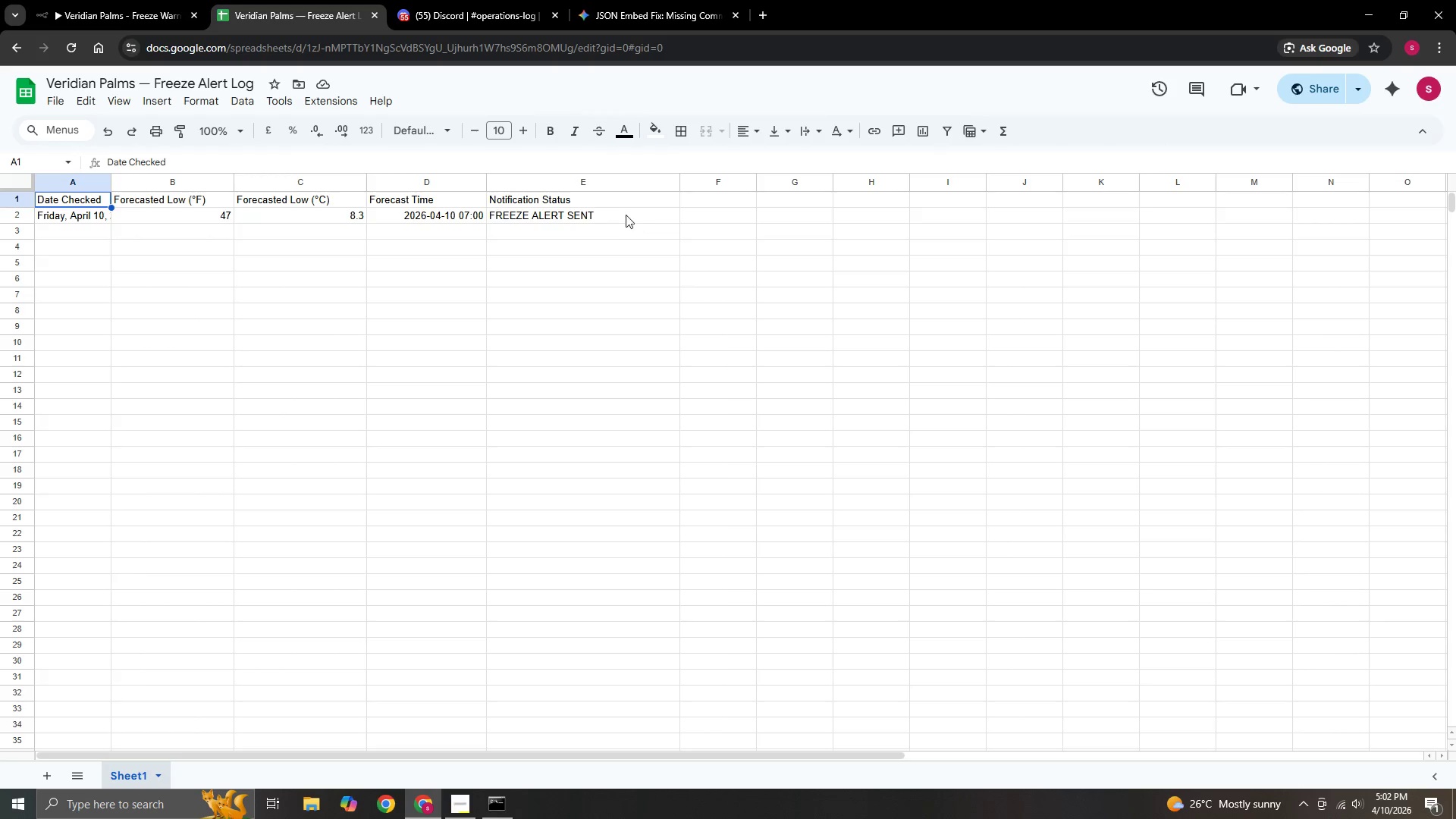 
left_click_drag(start_coordinate=[607, 211], to_coordinate=[47, 214])
 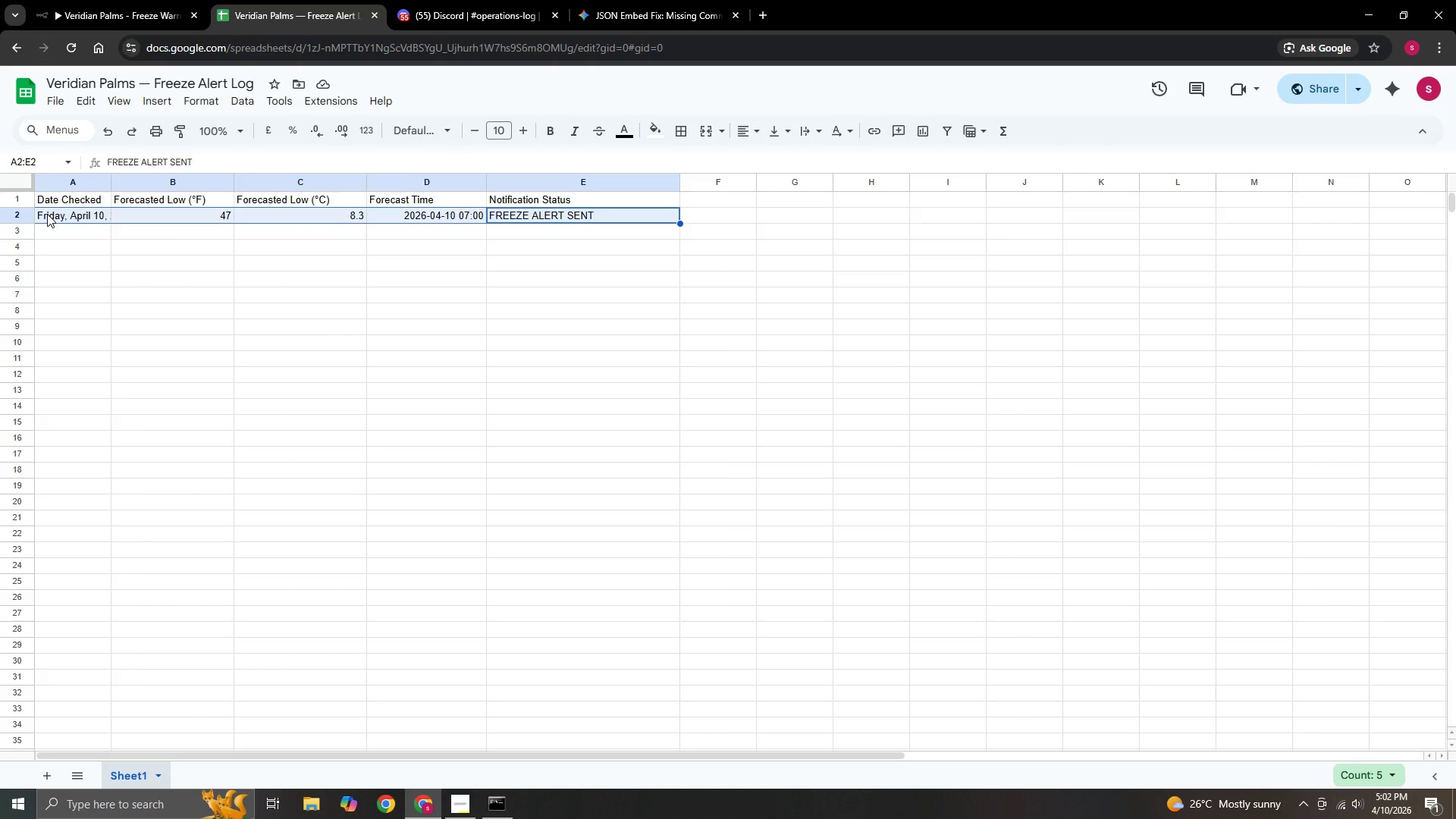 
key(Backspace)
 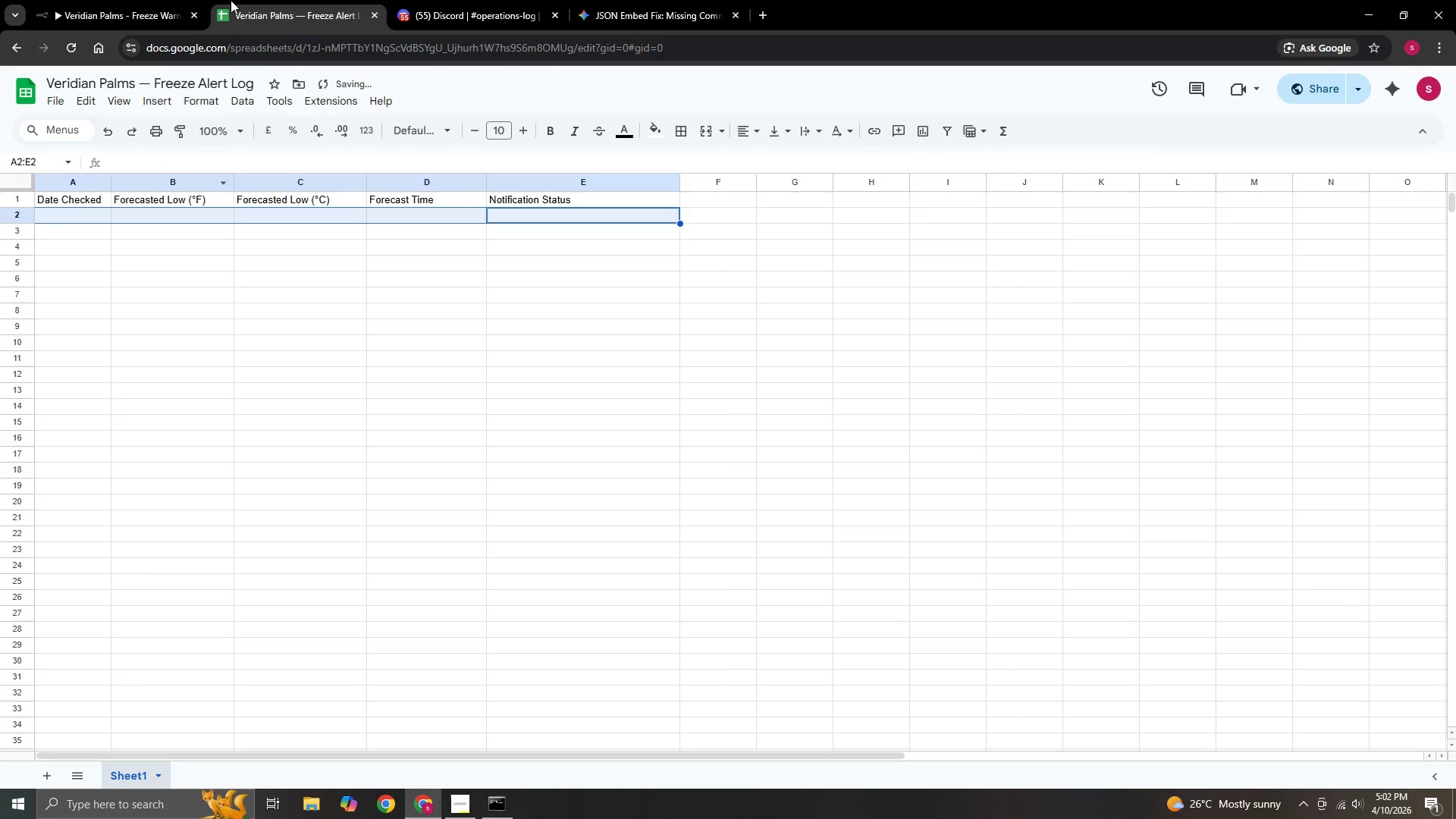 
left_click([143, 0])
 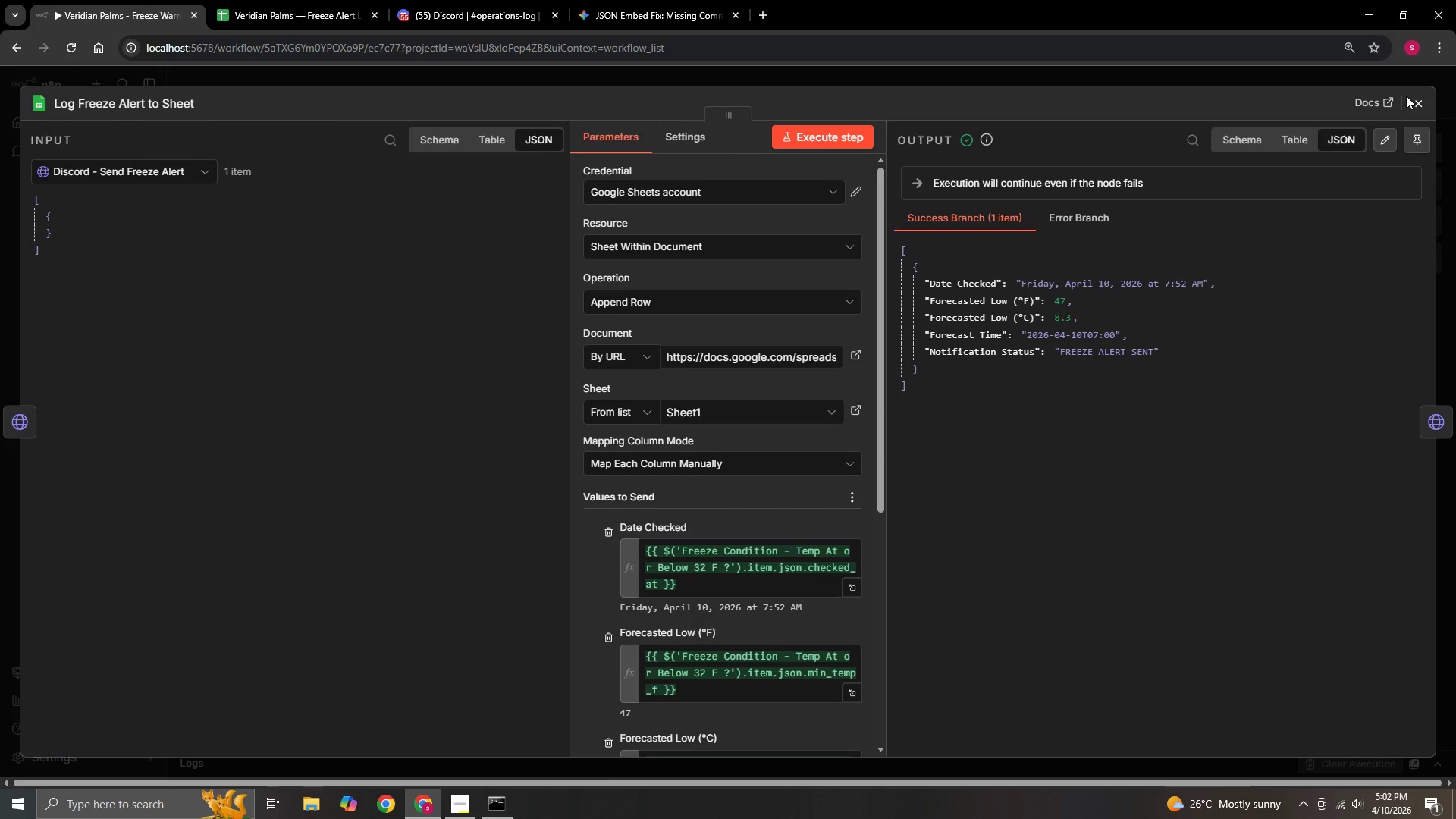 
left_click([1411, 99])
 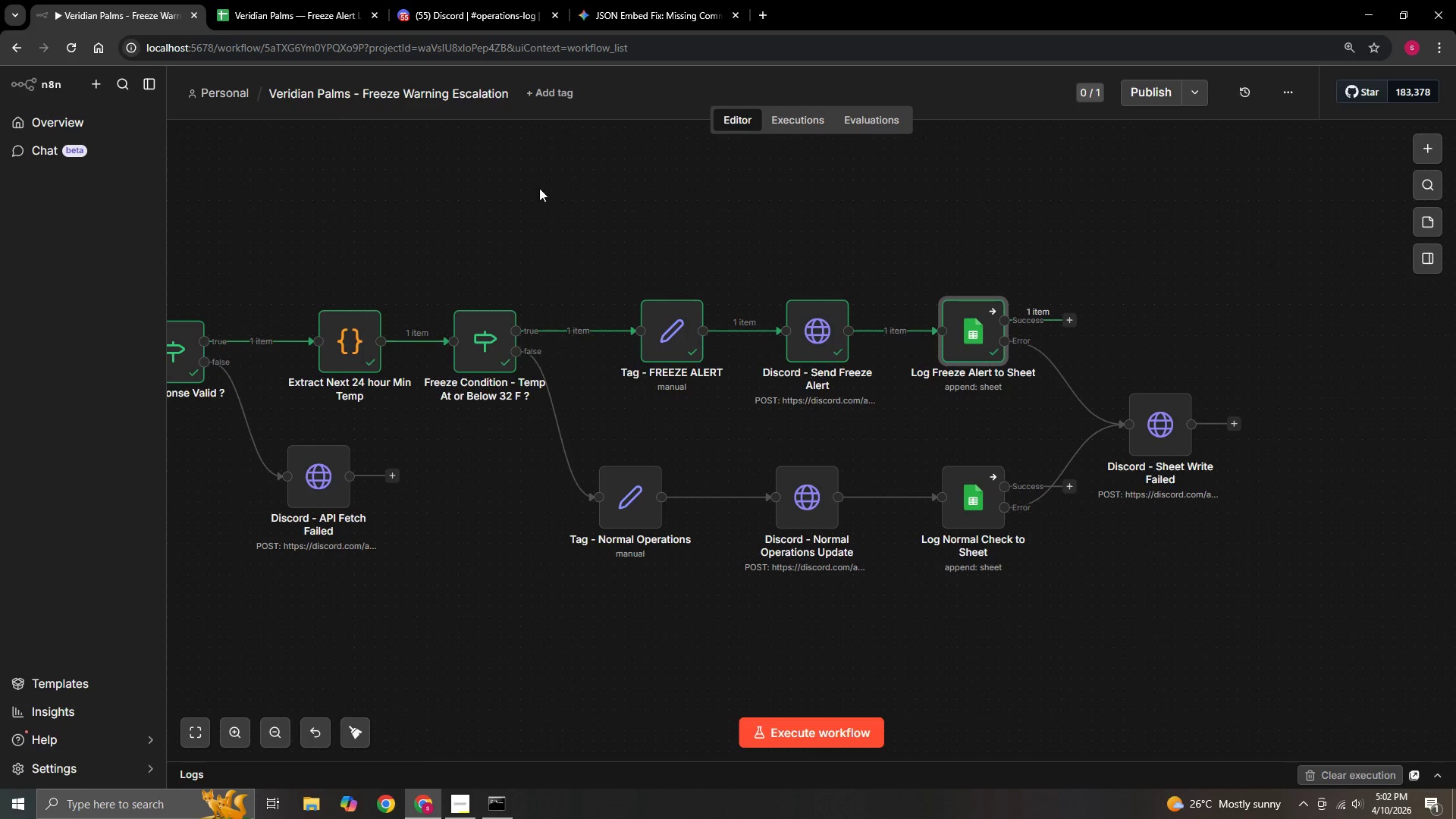 
hold_key(key=ControlLeft, duration=1.53)
left_click_drag(start_coordinate=[539, 194], to_coordinate=[1068, 224])
 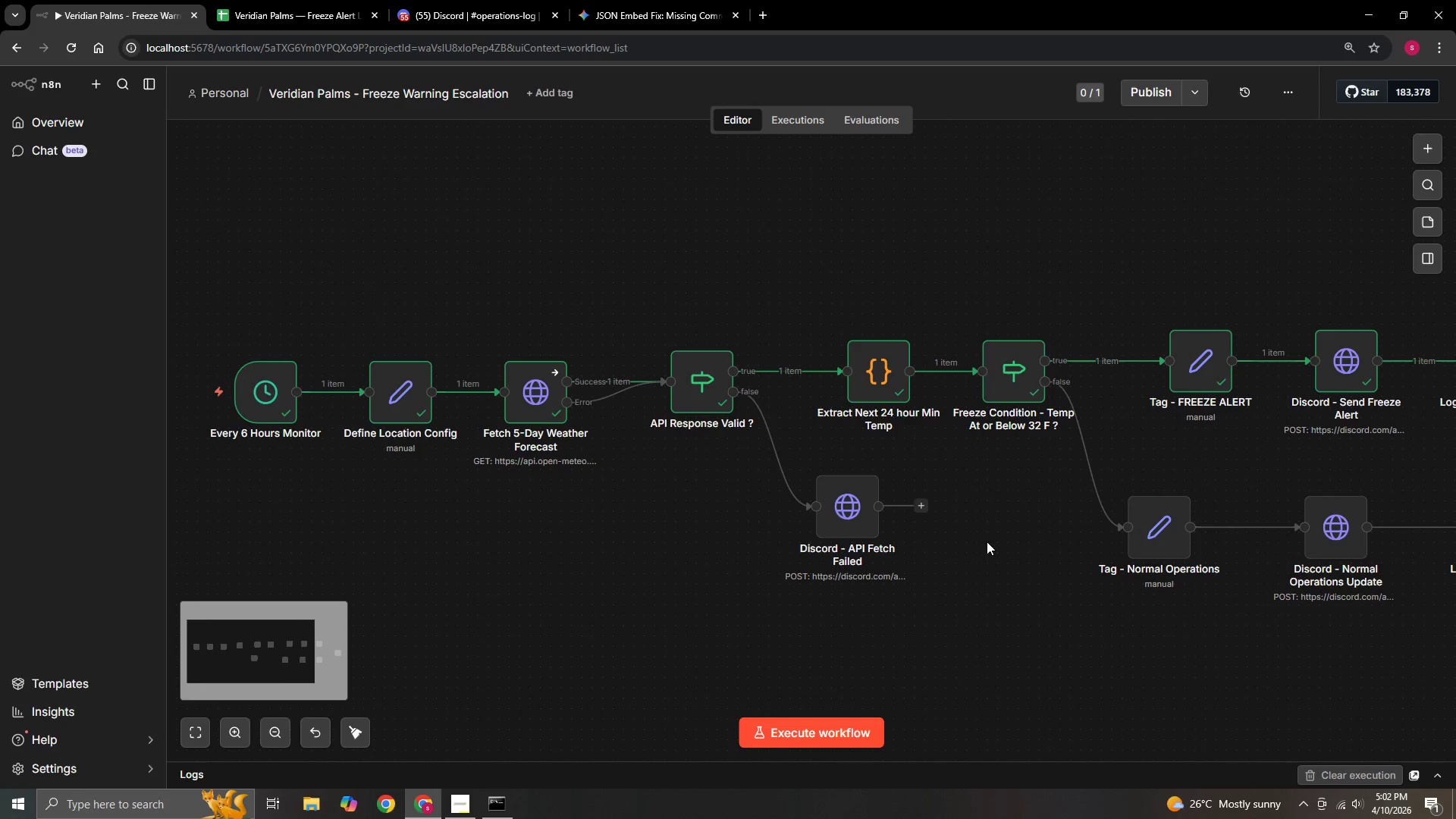 
hold_key(key=ControlLeft, duration=0.34)
left_click_drag(start_coordinate=[987, 541], to_coordinate=[981, 525])
 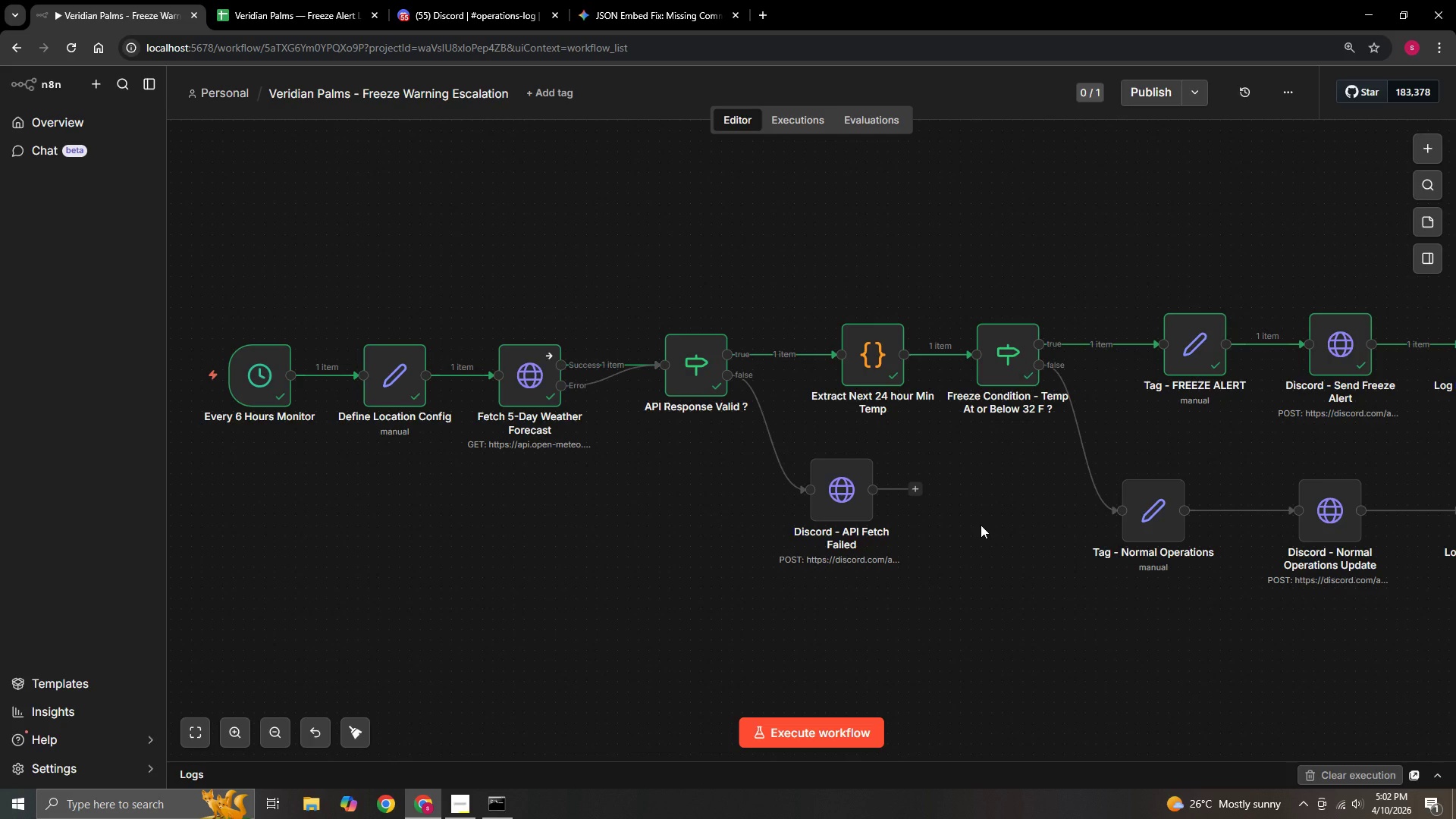 
wait(17.16)
 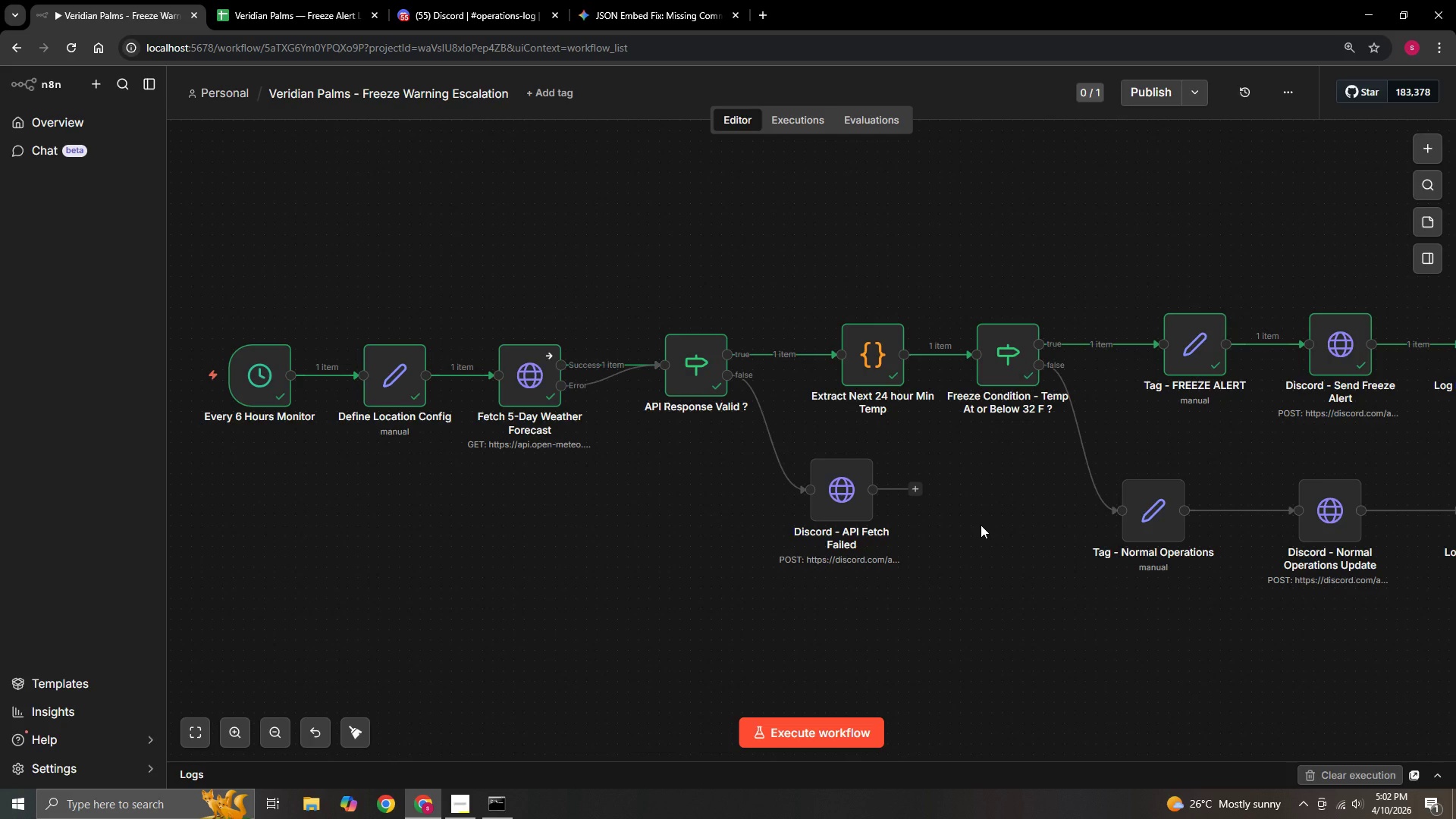 
type(q3)
 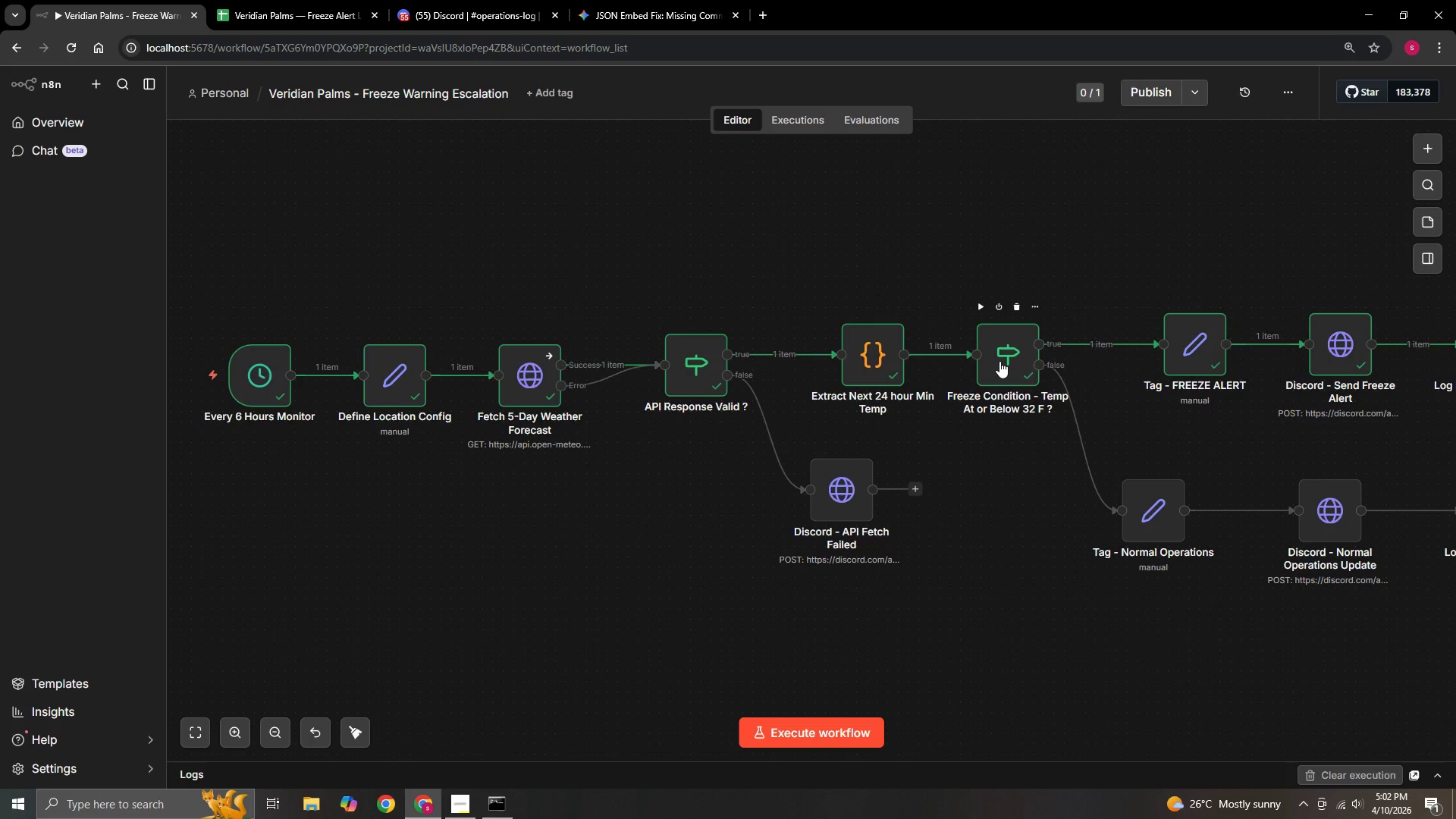 
double_click([999, 361])
 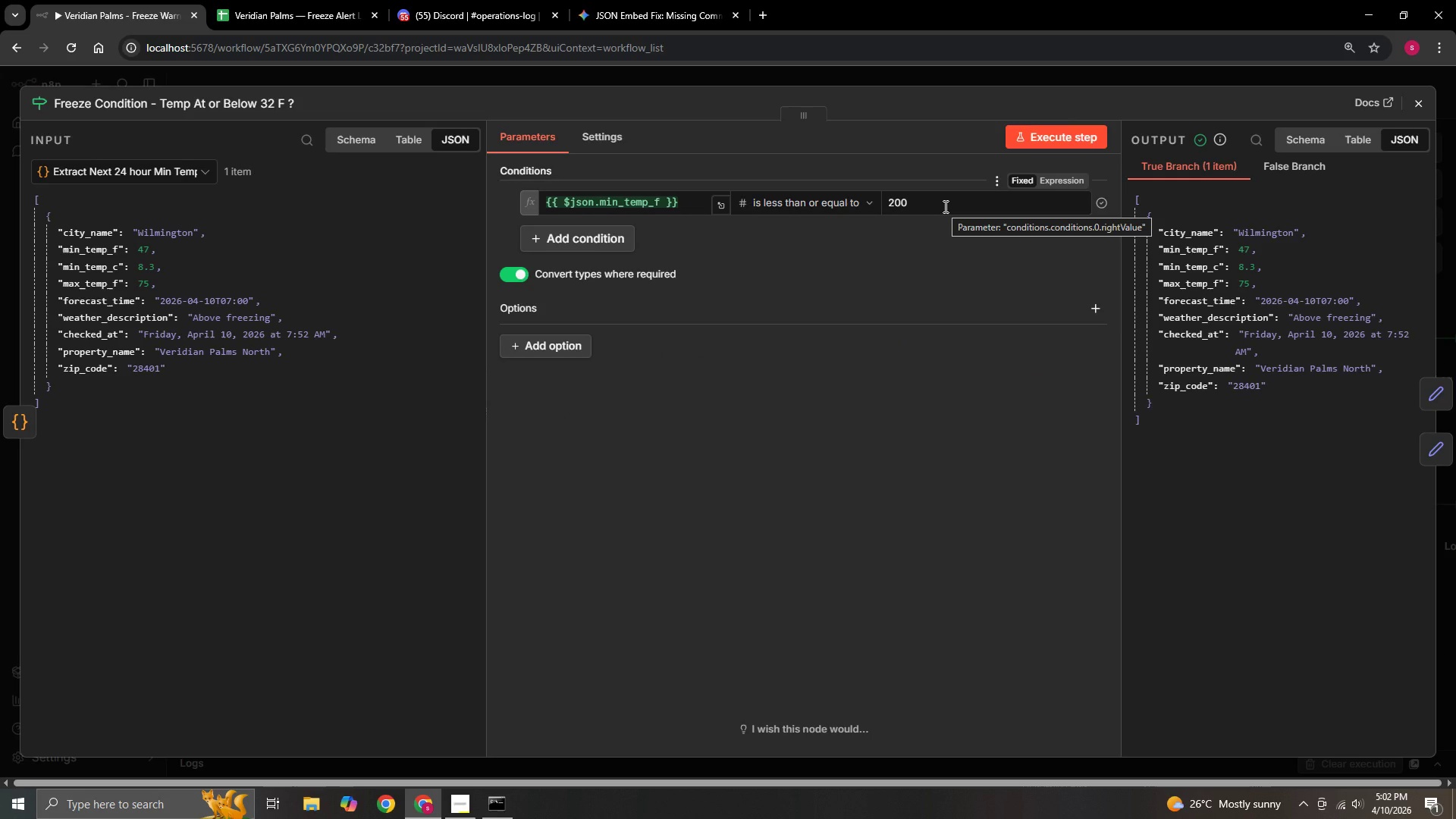 
left_click([944, 206])
 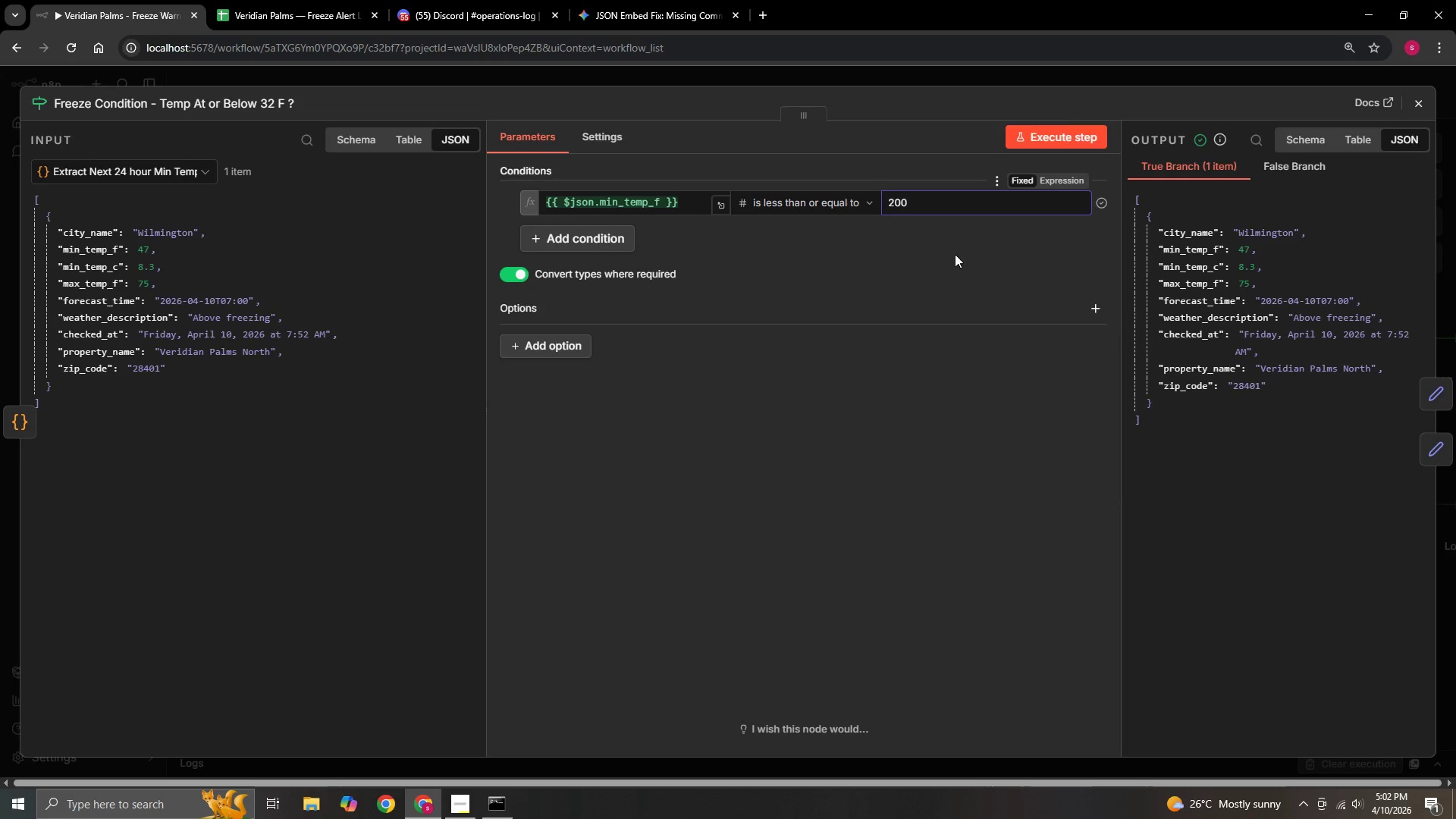 
left_click([968, 294])
 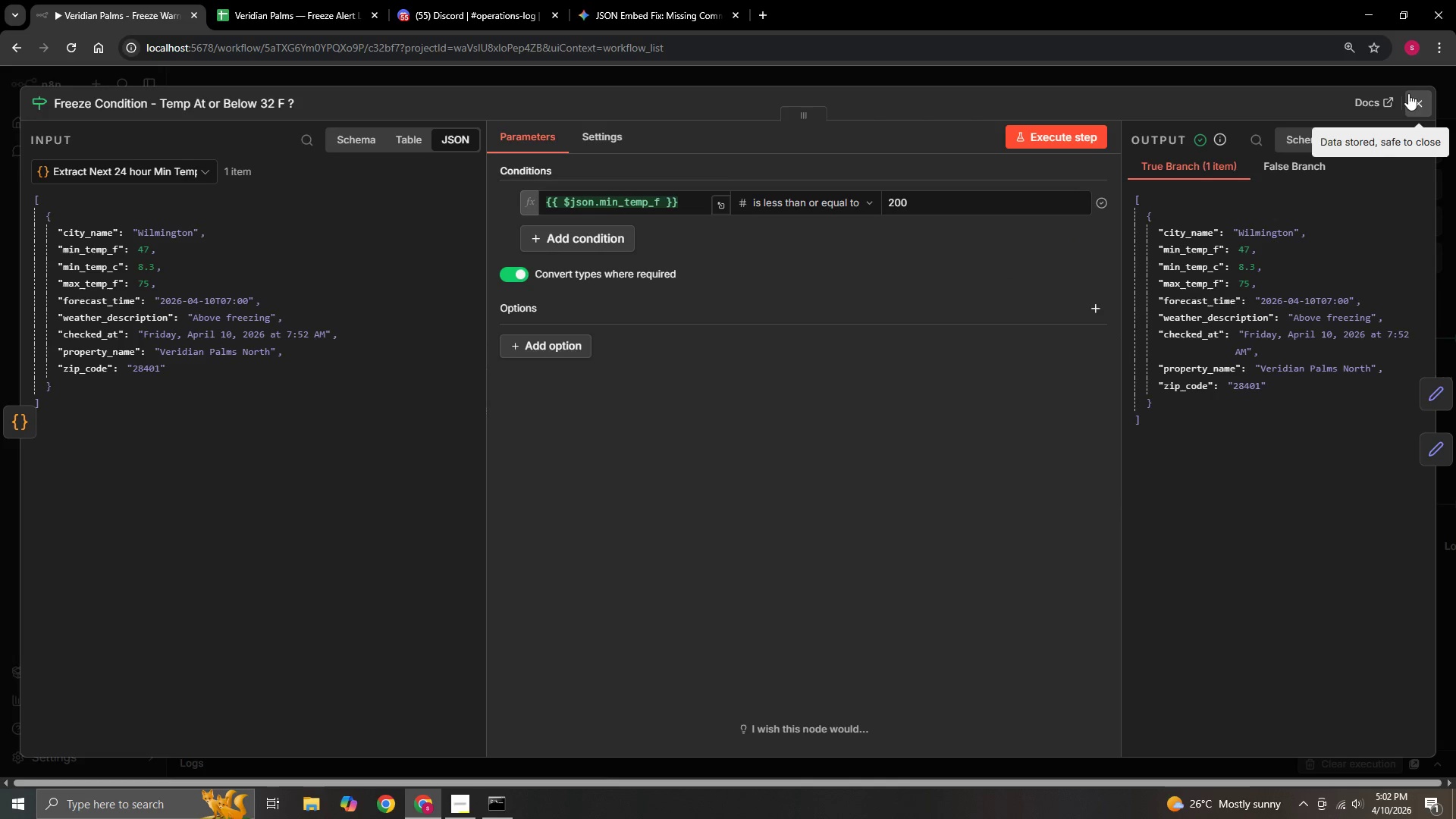 
left_click([1416, 103])
 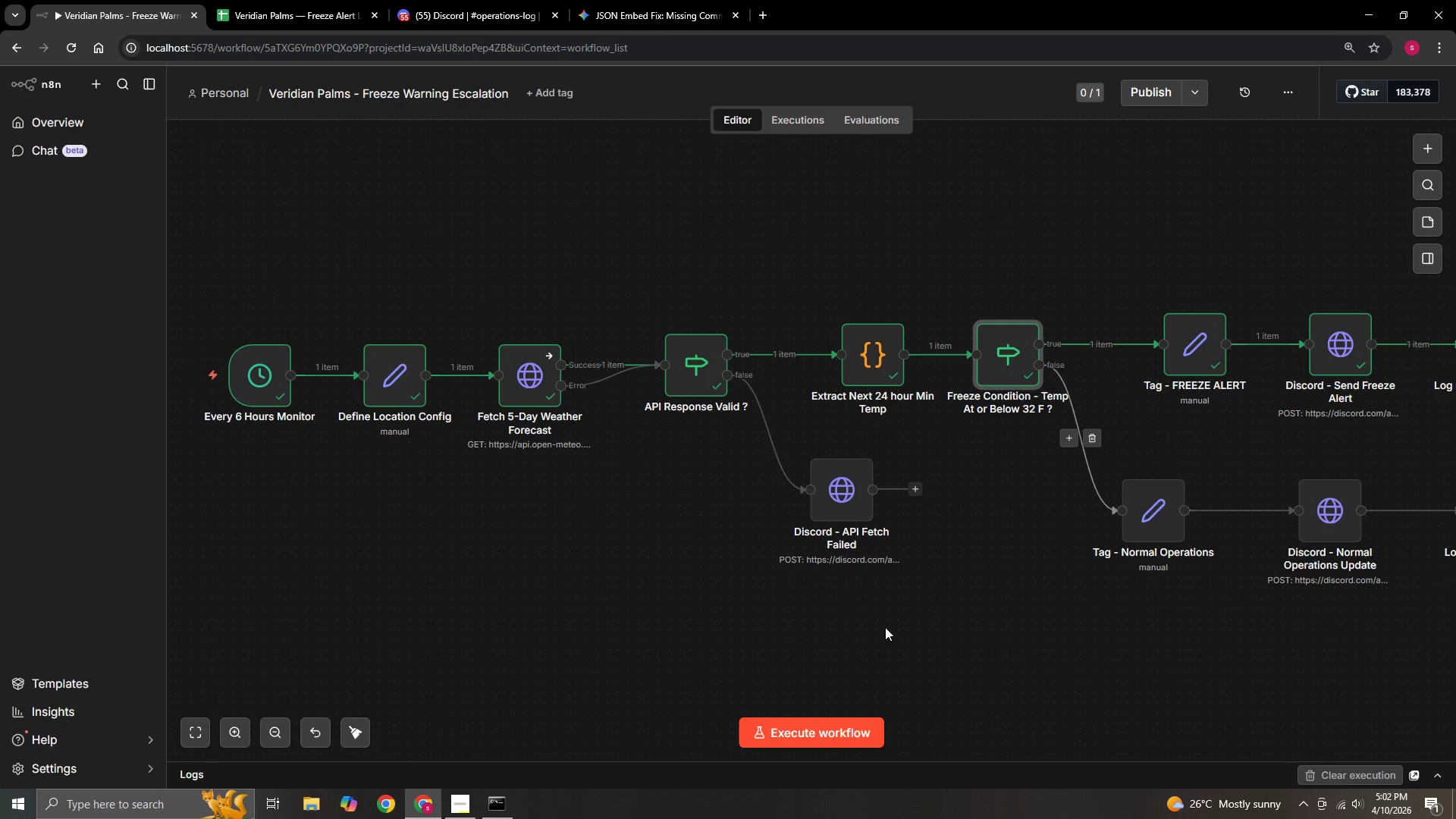 
hold_key(key=ControlLeft, duration=0.61)
left_click_drag(start_coordinate=[917, 653], to_coordinate=[906, 612])
 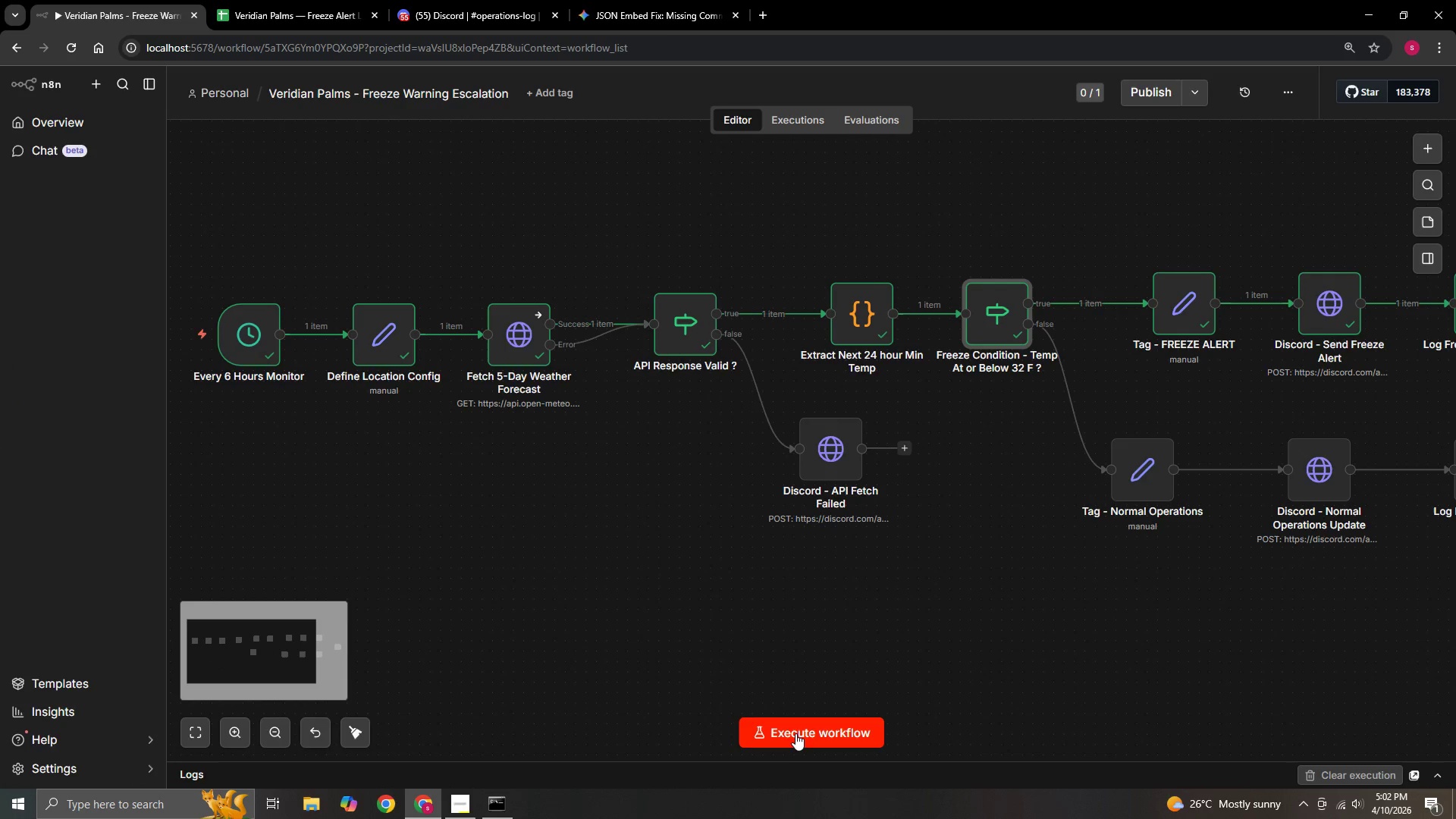 
left_click([795, 733])
 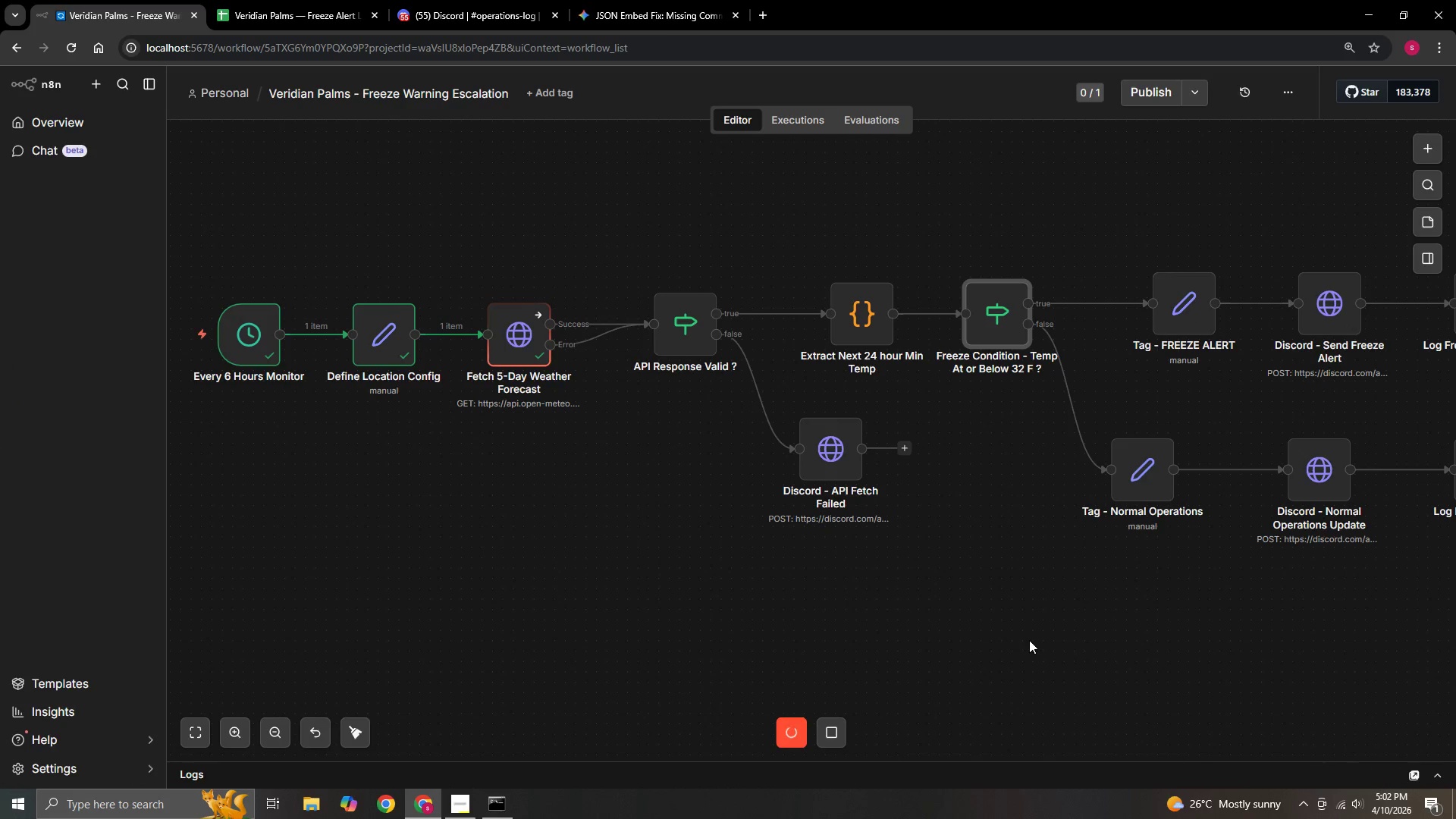 
hold_key(key=ControlLeft, duration=1.5)
left_click_drag(start_coordinate=[1029, 640], to_coordinate=[567, 617])
 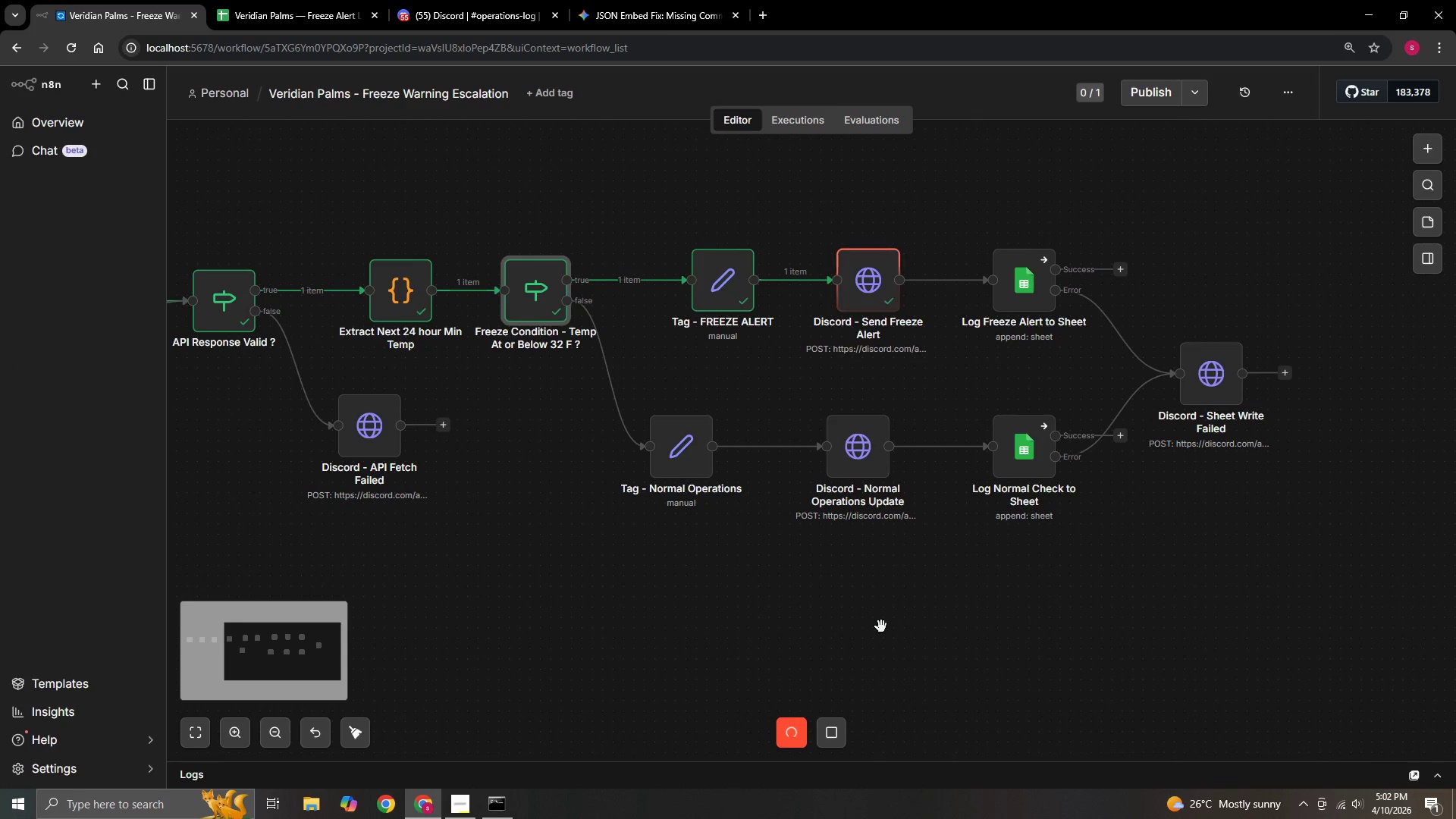 
left_click_drag(start_coordinate=[881, 626], to_coordinate=[798, 640])
 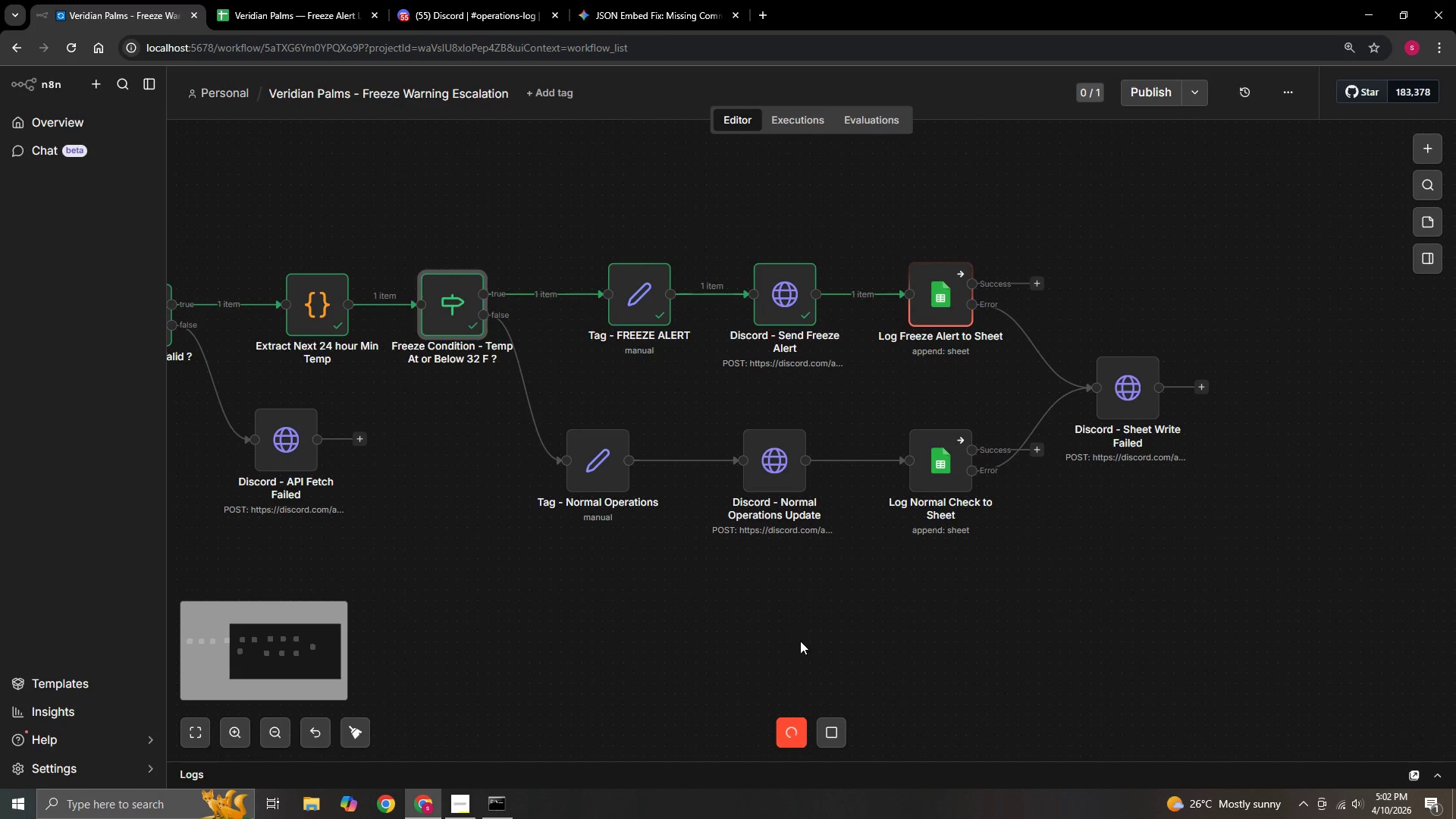 
key(Control+ControlLeft)
 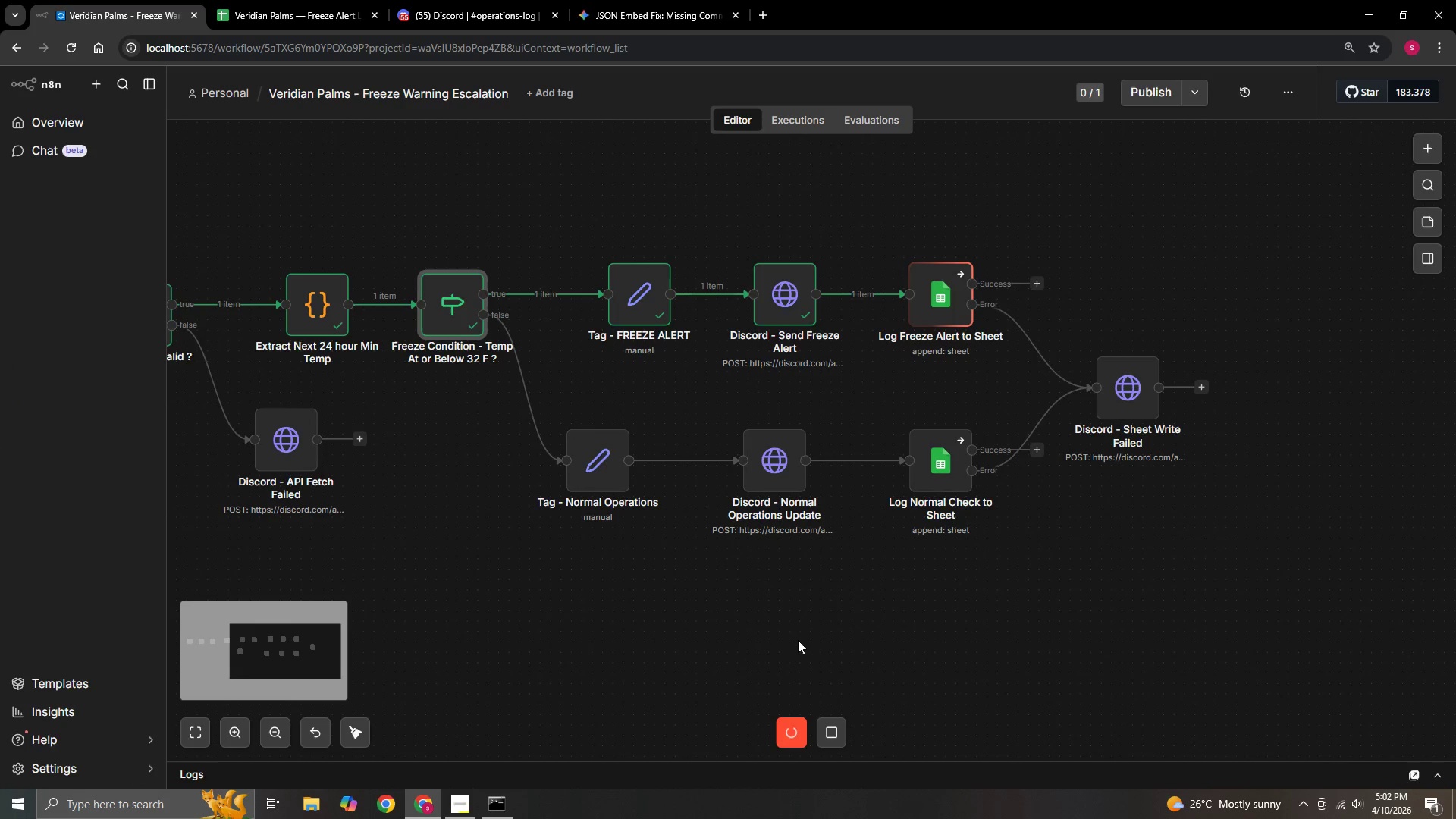 
key(Control+ControlLeft)
 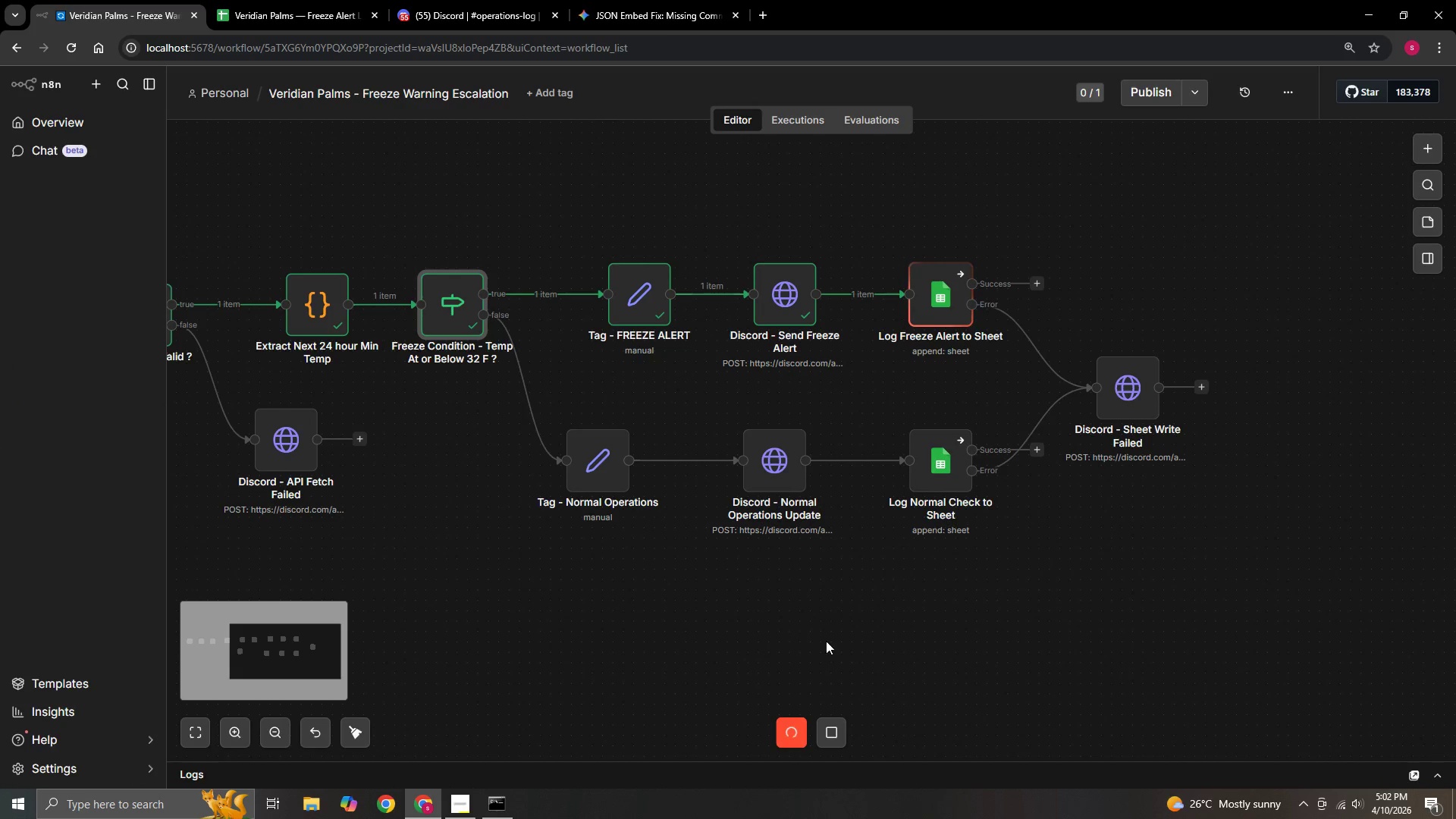 
mouse_move([839, 624])
 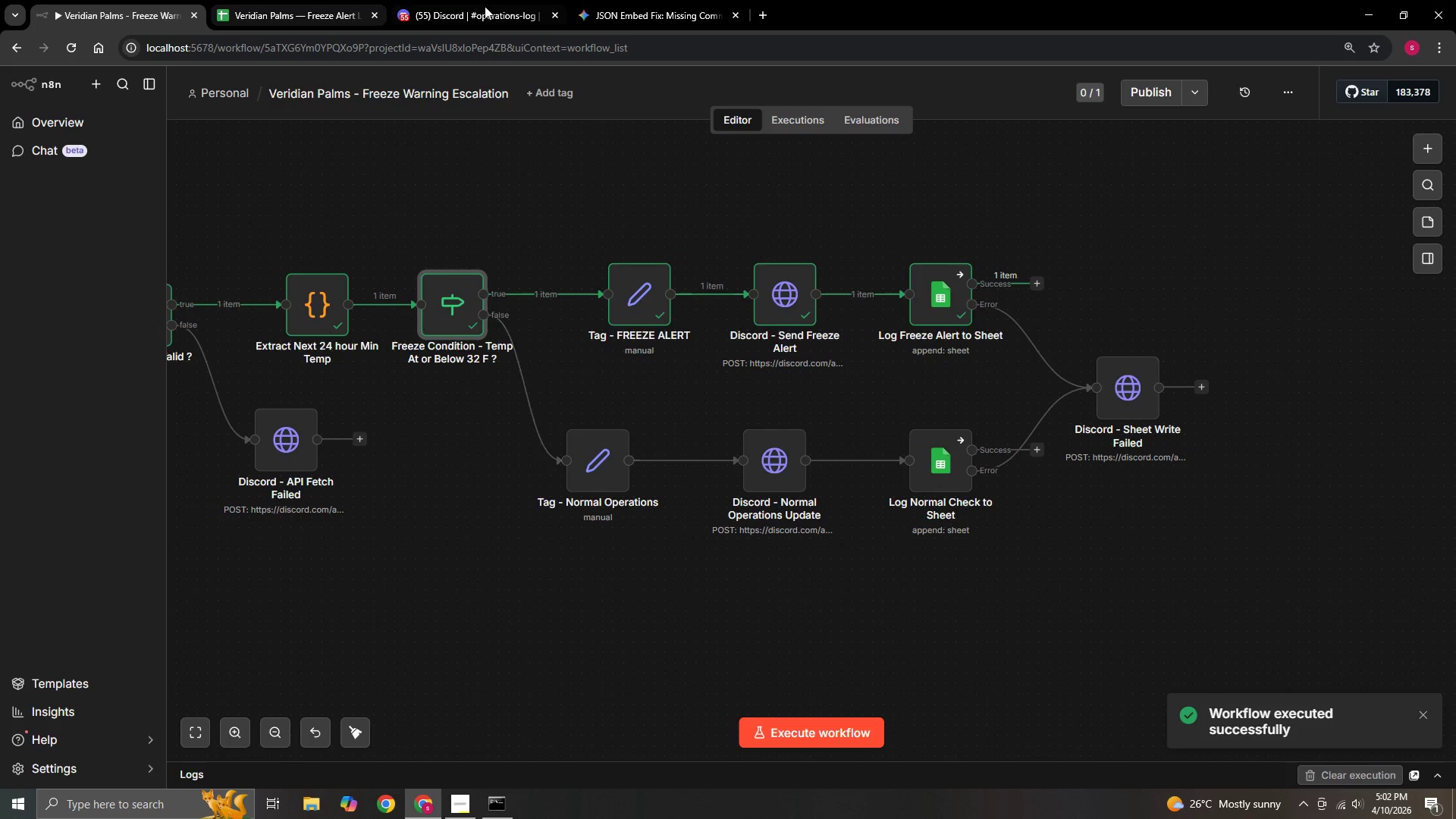 
left_click([485, 6])
 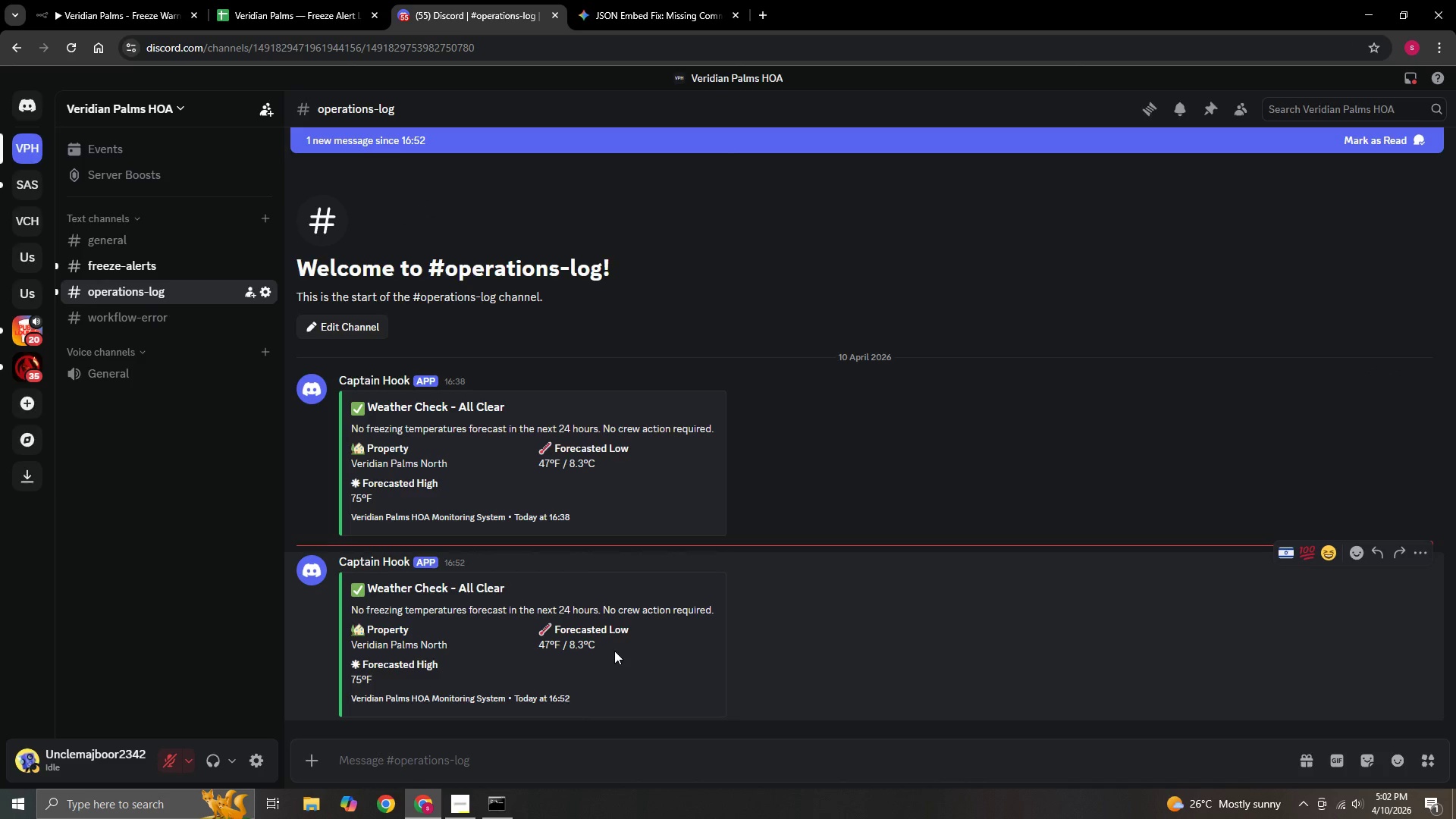 
wait(10.22)
 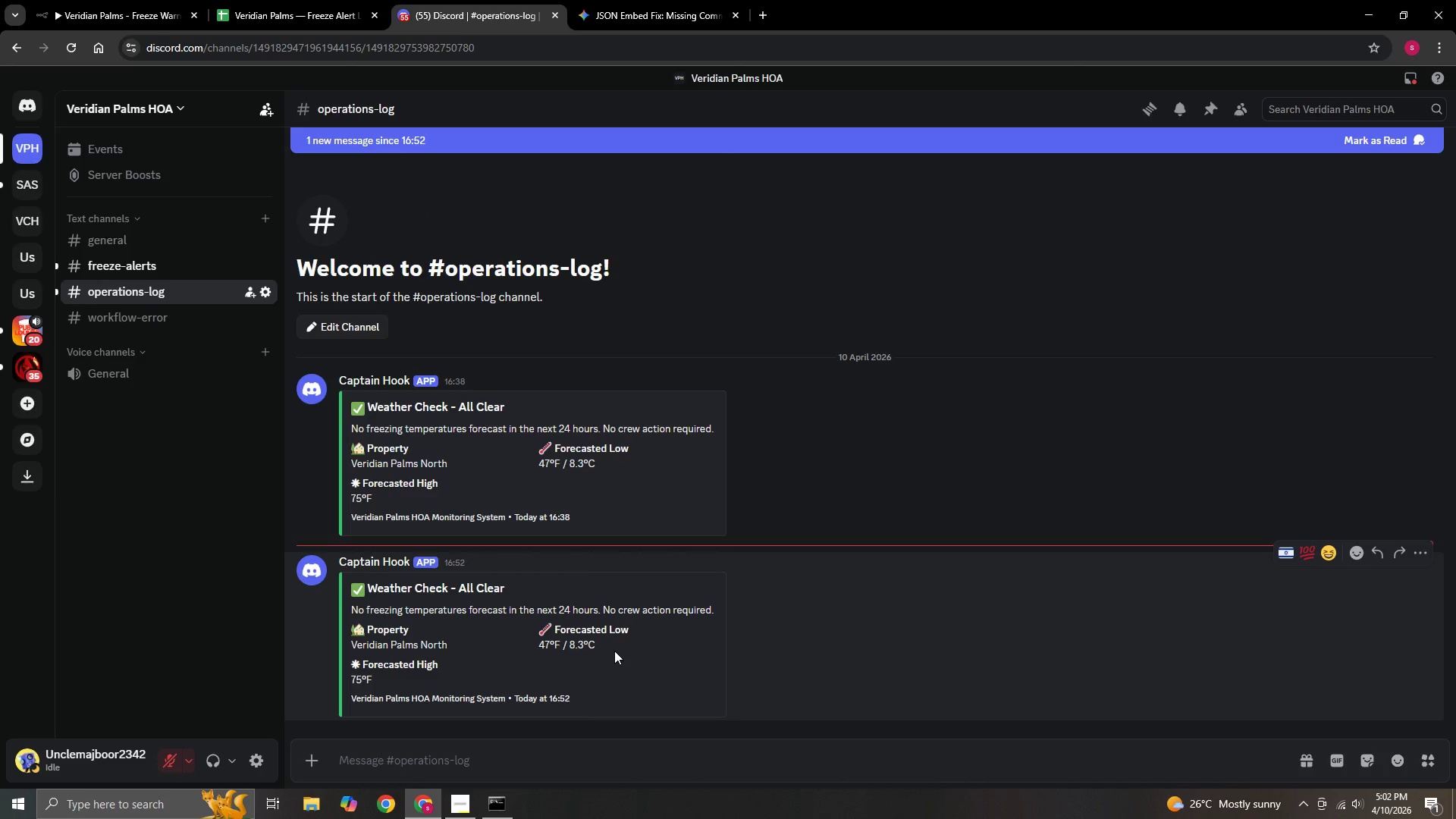 
left_click([151, 270])
 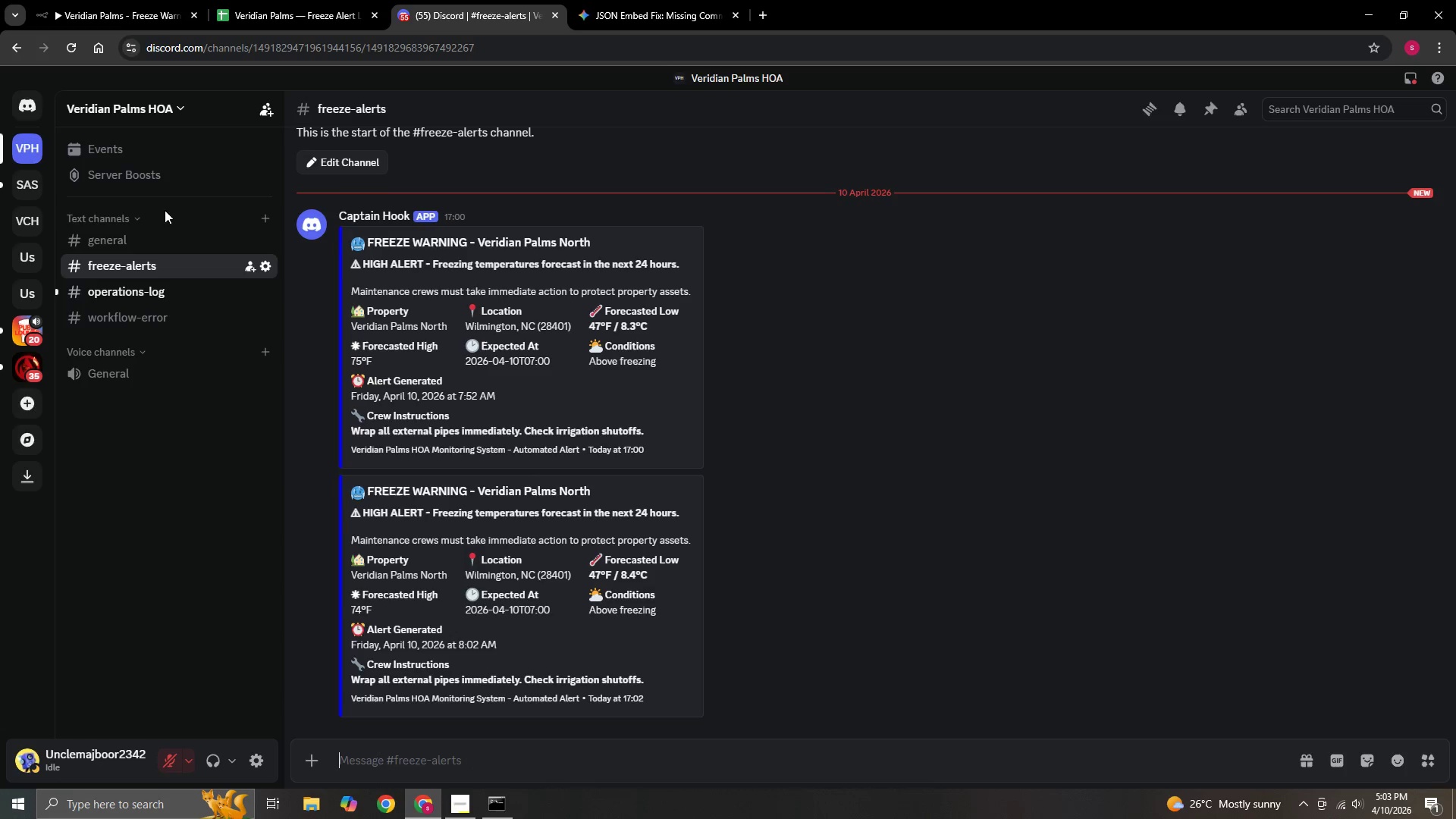 
left_click([278, 0])
 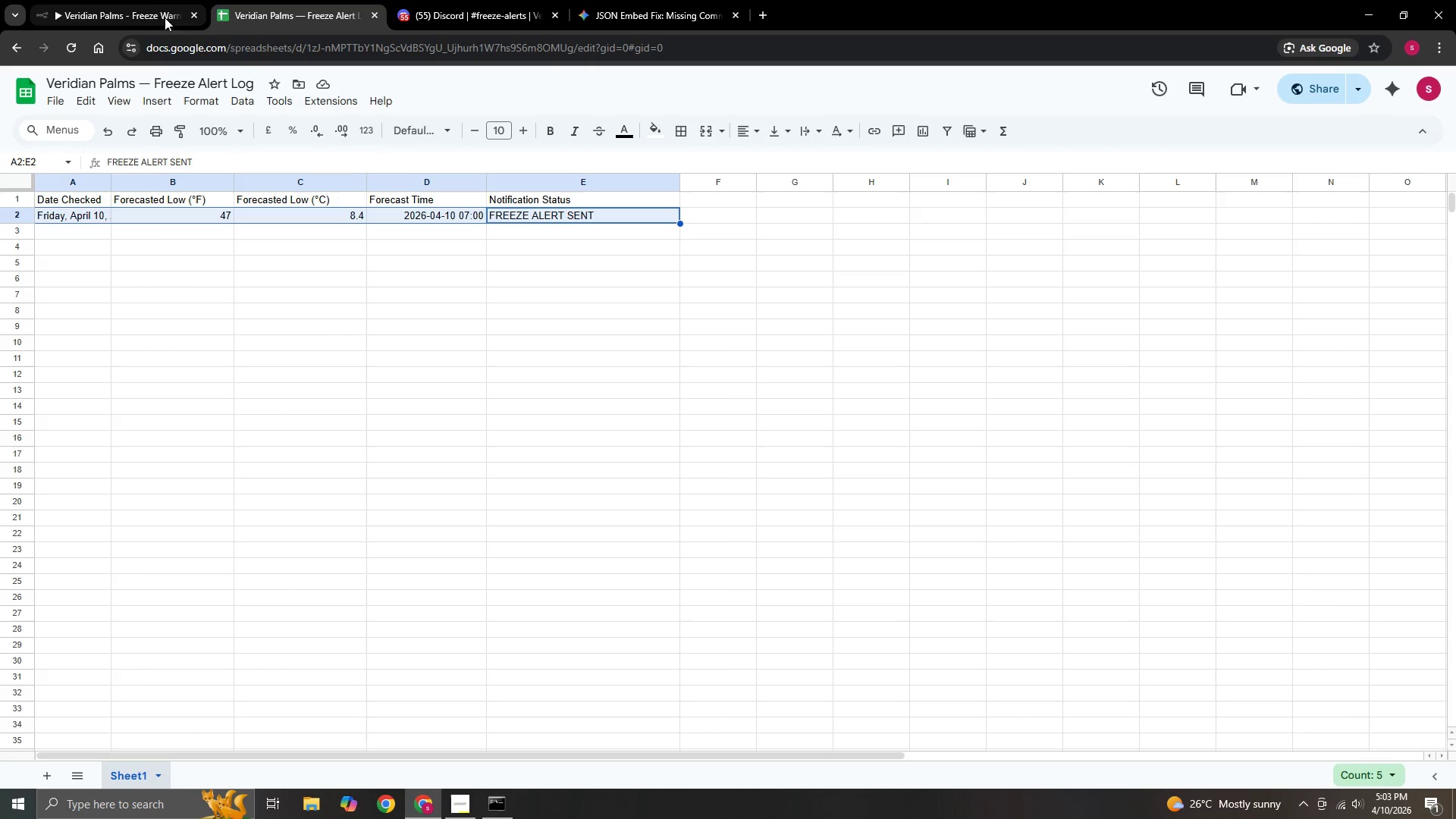 
left_click([138, 13])
 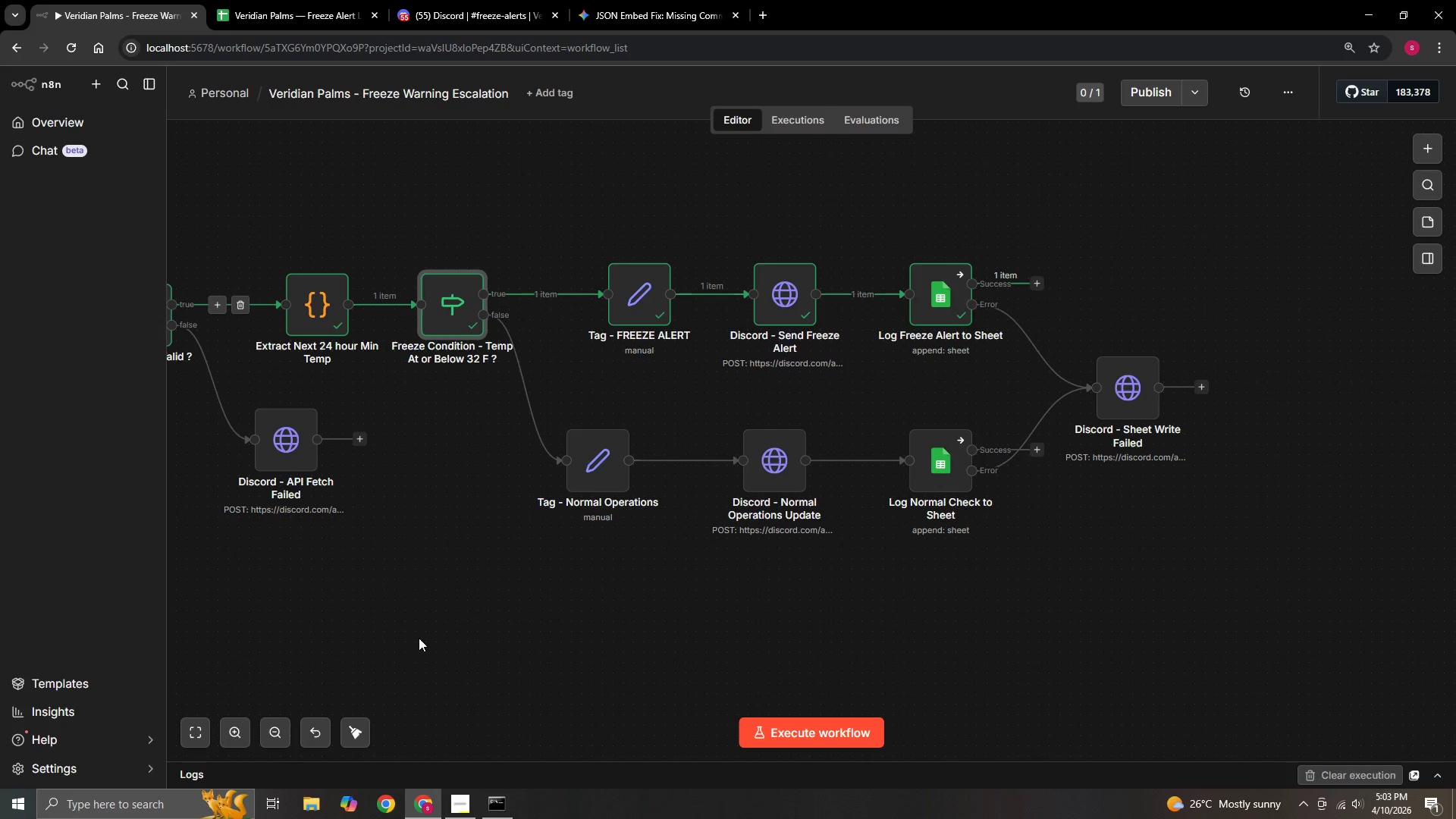 
hold_key(key=ControlLeft, duration=1.5)
left_click_drag(start_coordinate=[430, 639], to_coordinate=[1029, 607])
 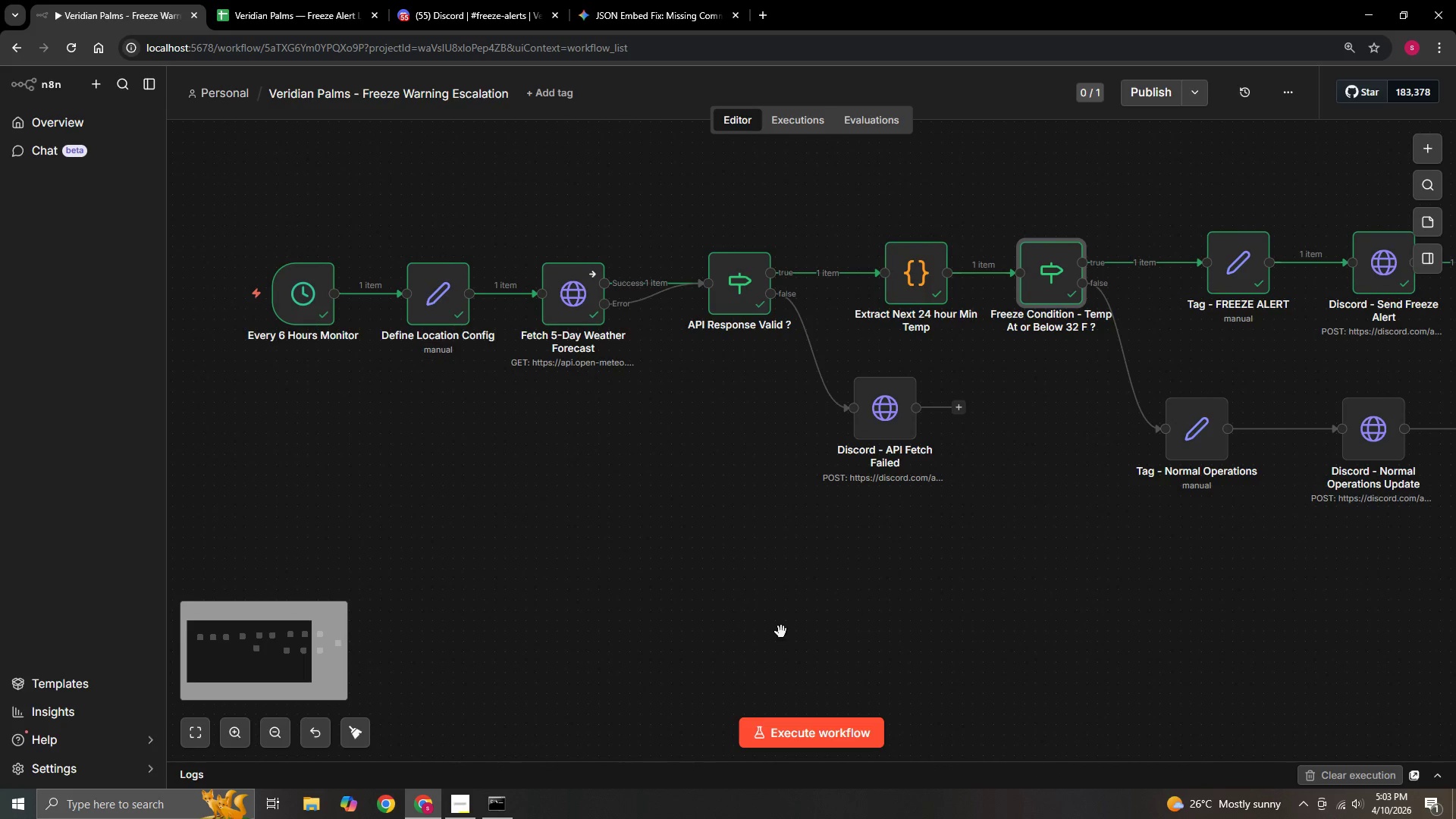 
key(Control+ControlLeft)
 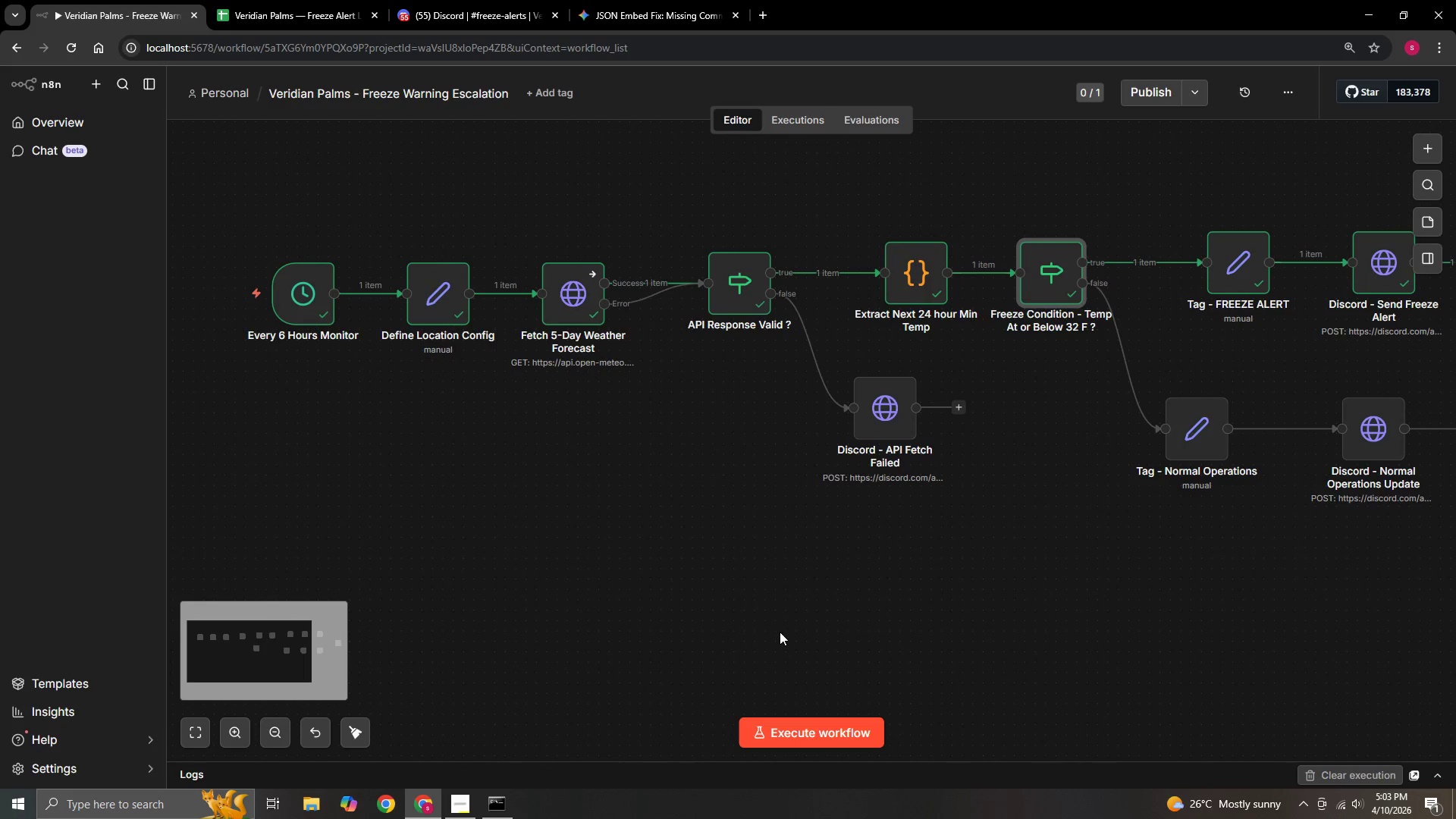 
key(Control+ControlLeft)
 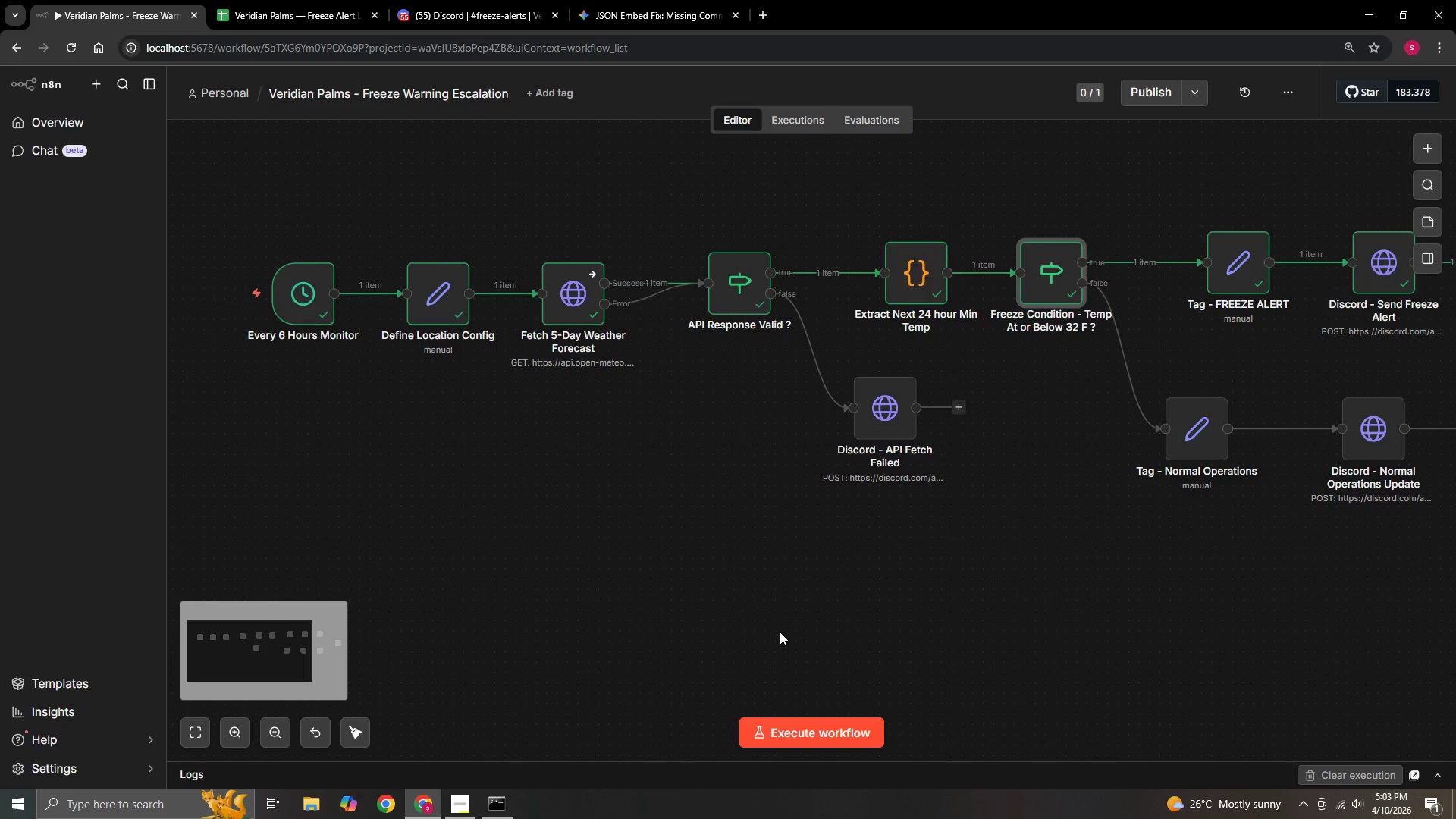 
key(Control+ControlLeft)
 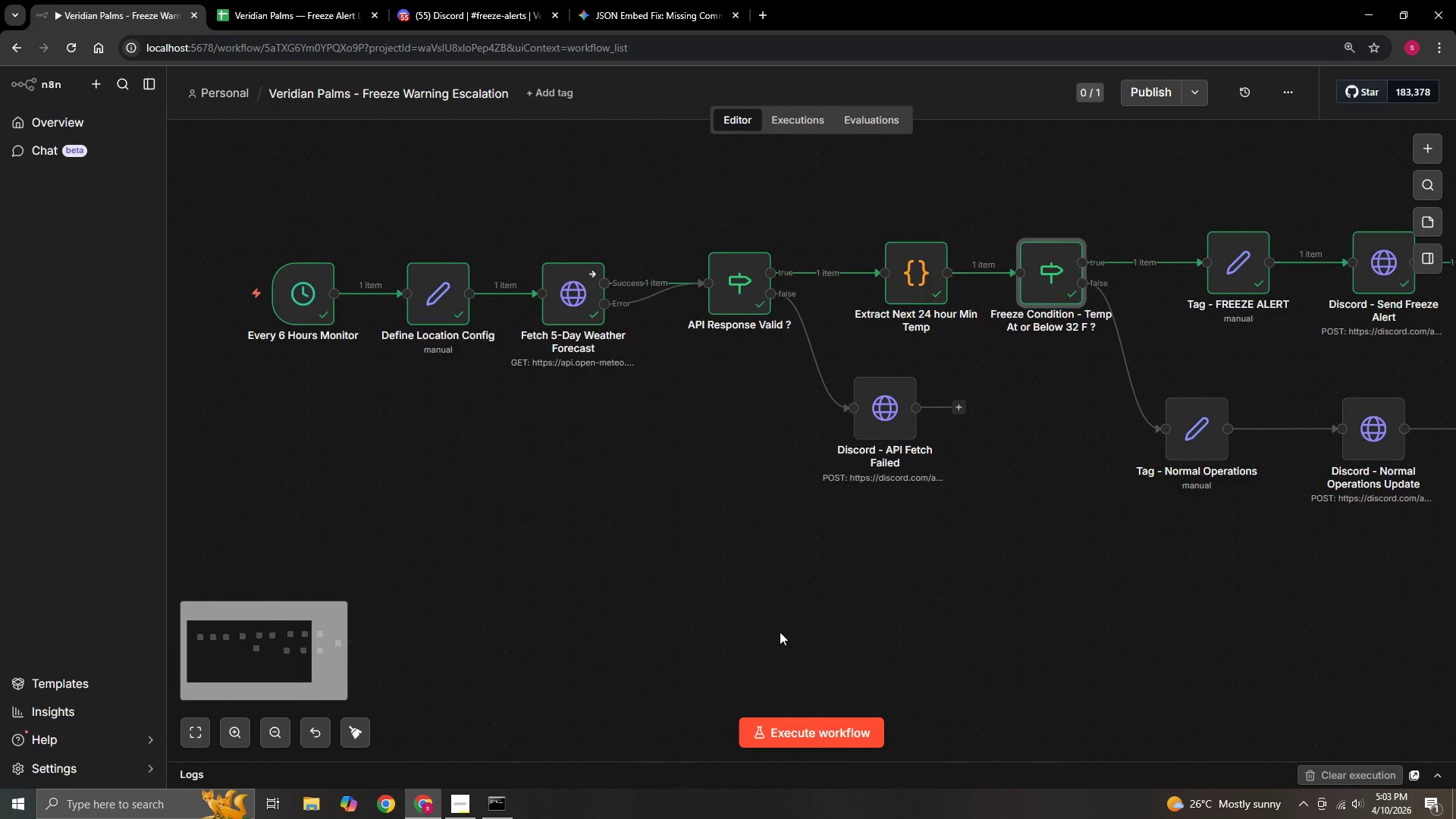 
key(Control+ControlLeft)
 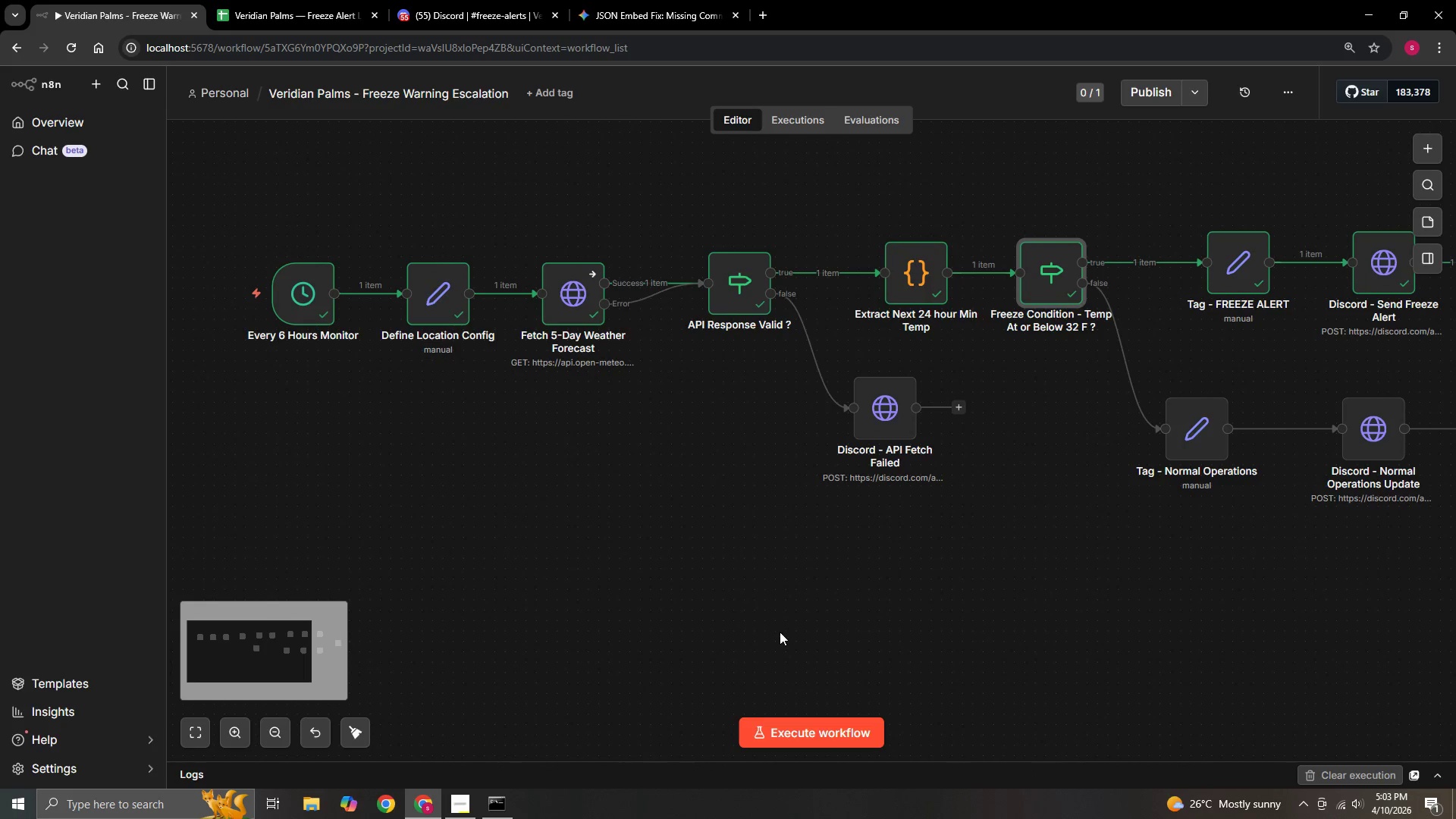 
key(Control+ControlLeft)
 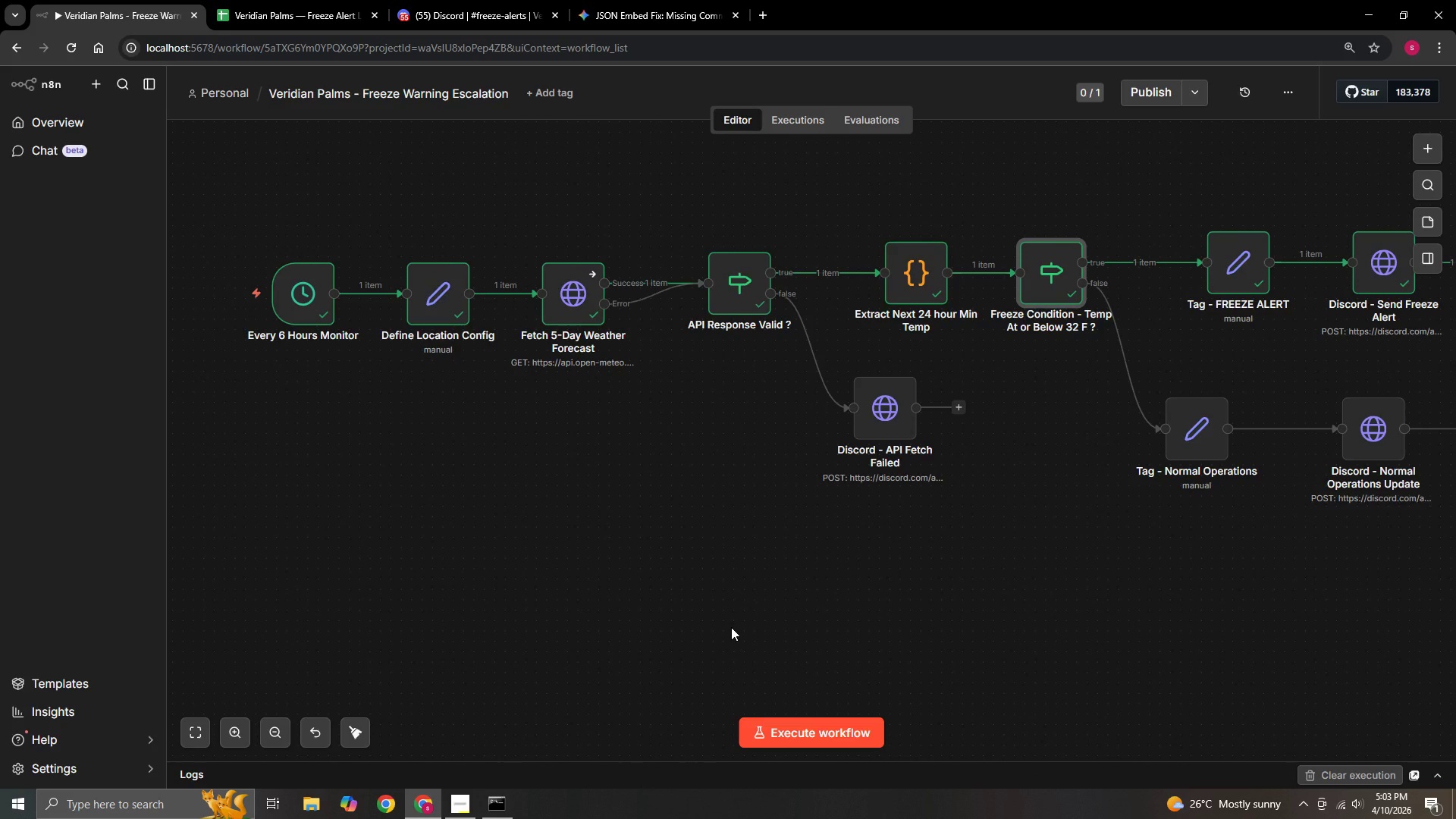 
wait(6.28)
 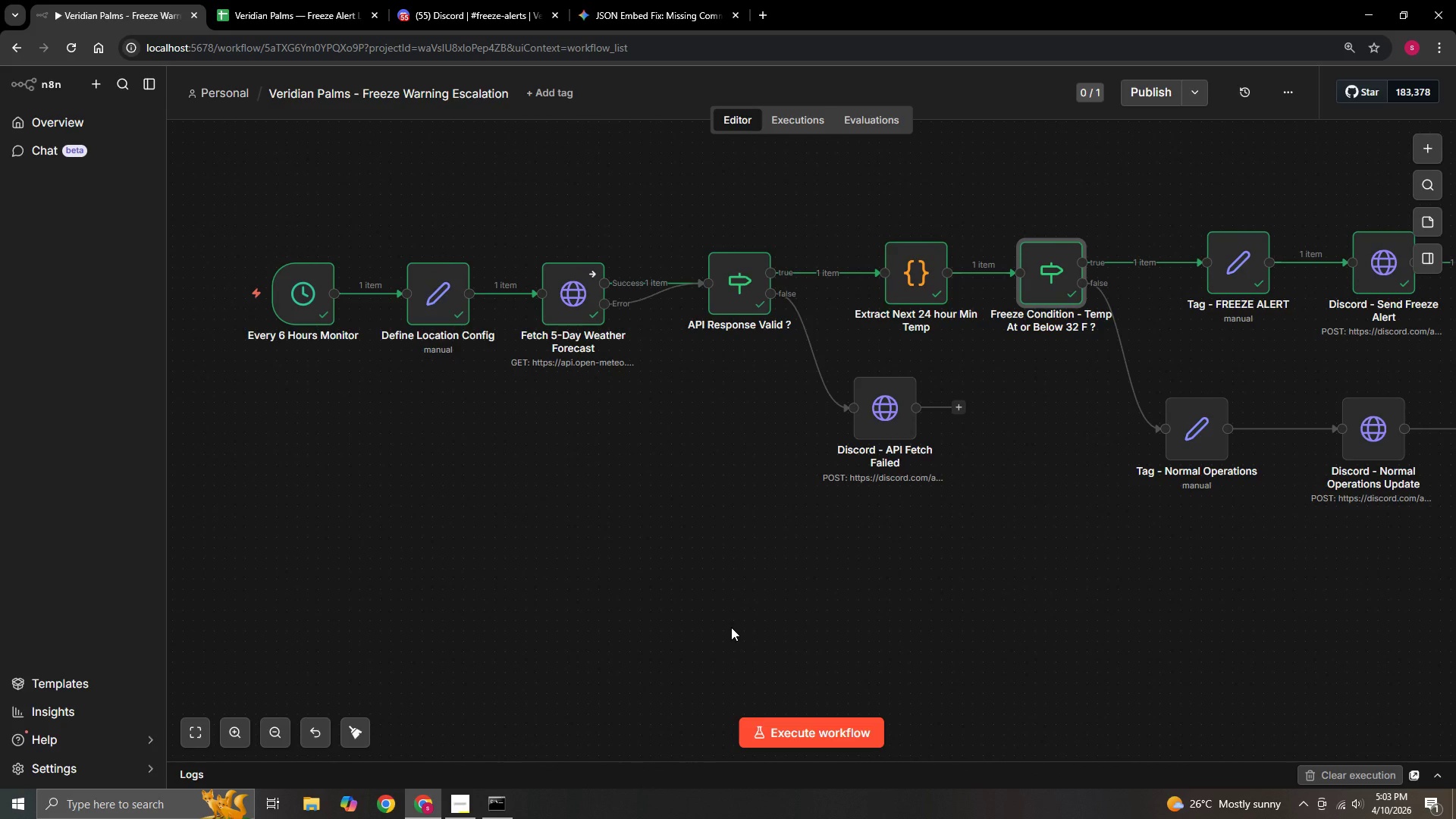 
left_click([1096, 601])
 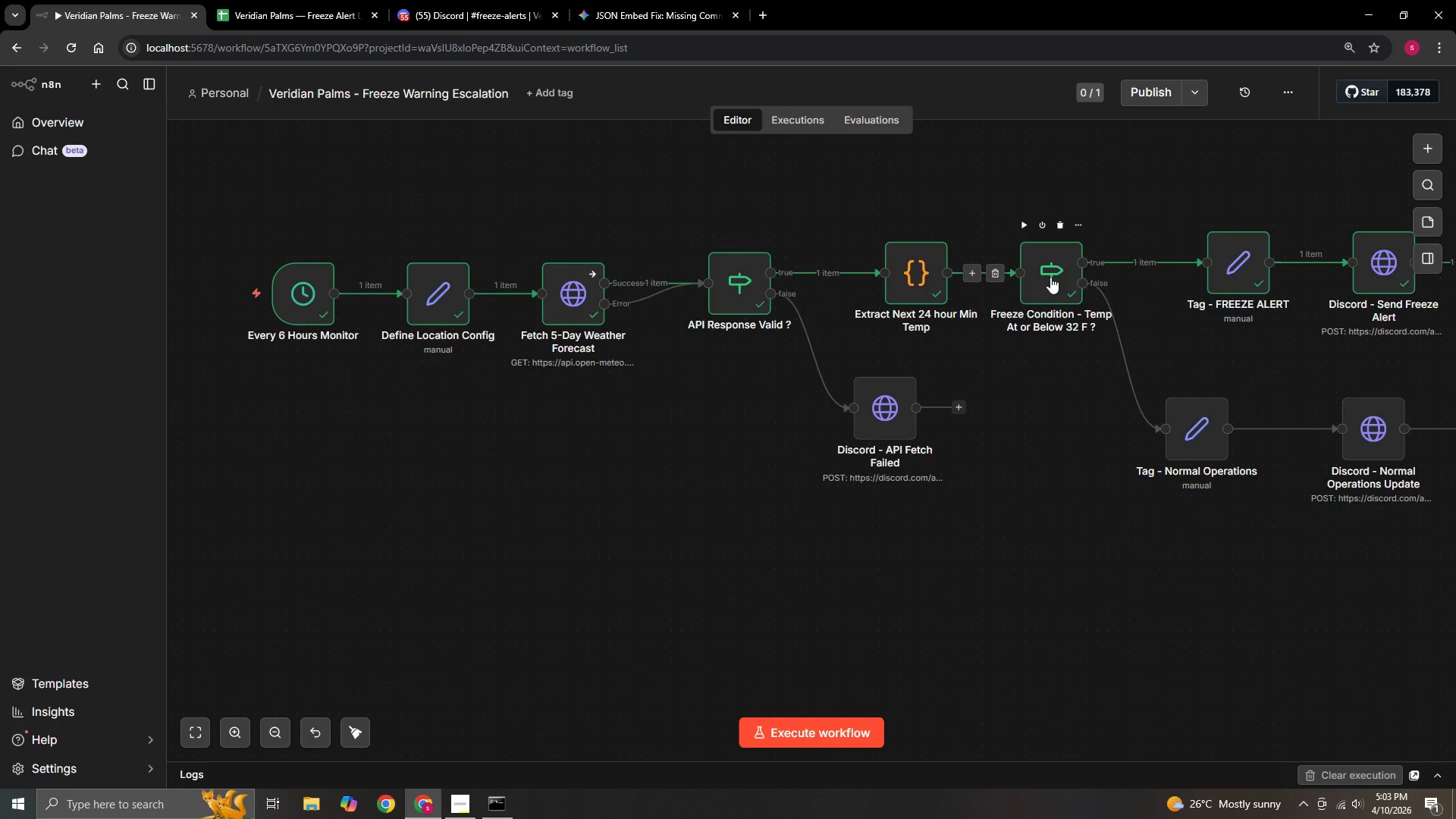 
double_click([1050, 277])
 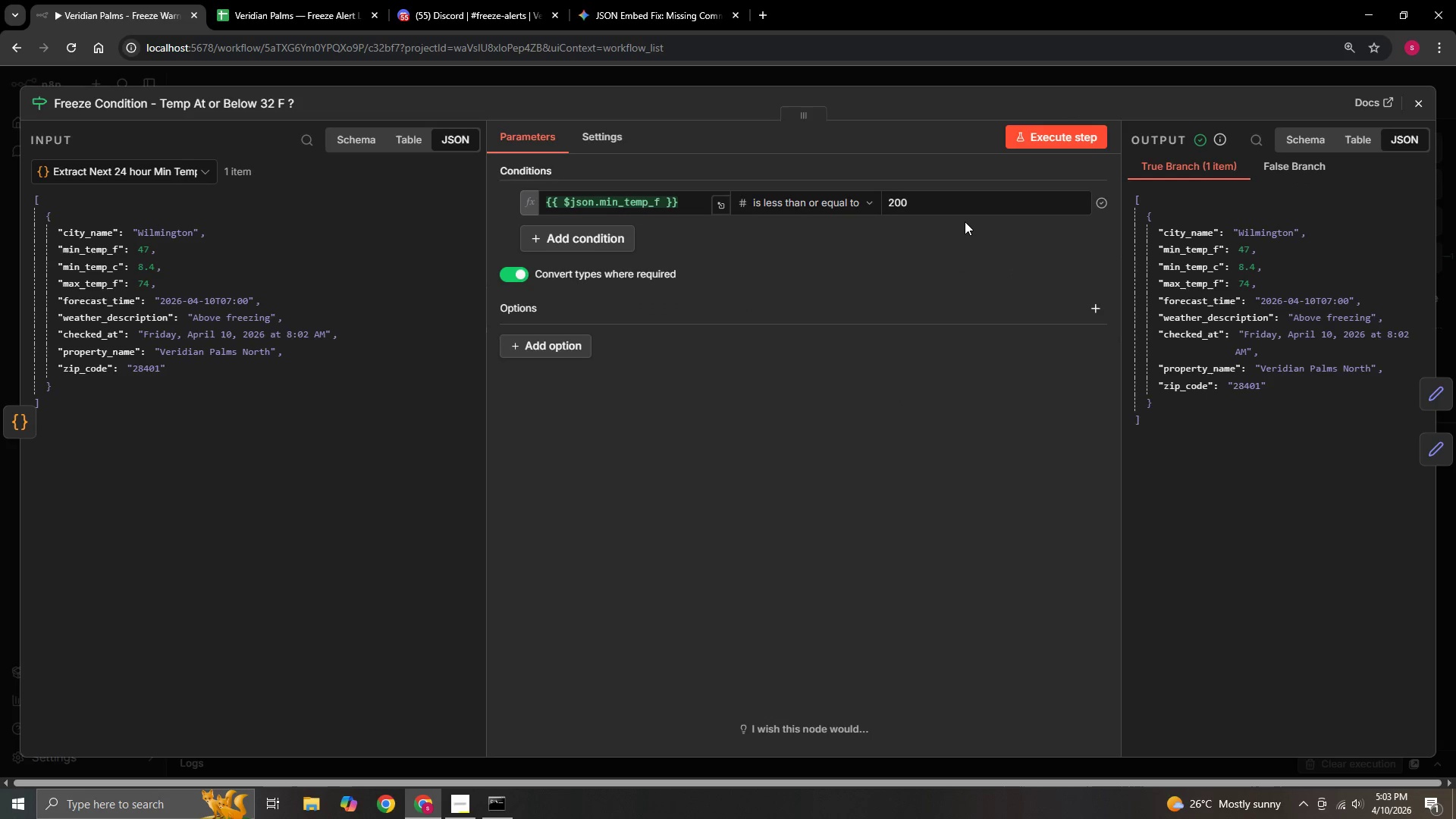 
left_click([970, 203])
 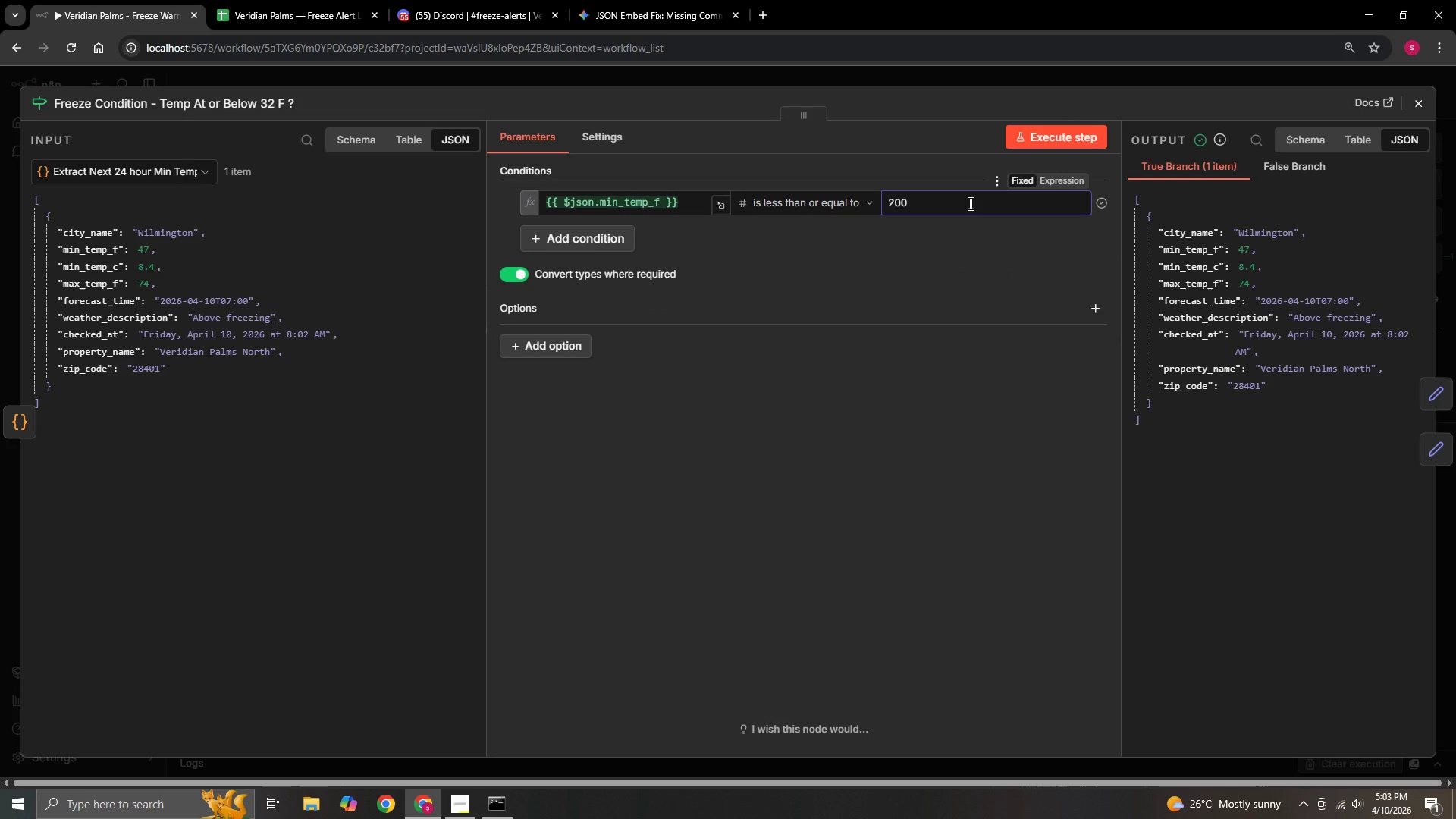 
key(Backspace)
key(Backspace)
key(Backspace)
key(Backspace)
type(32)
 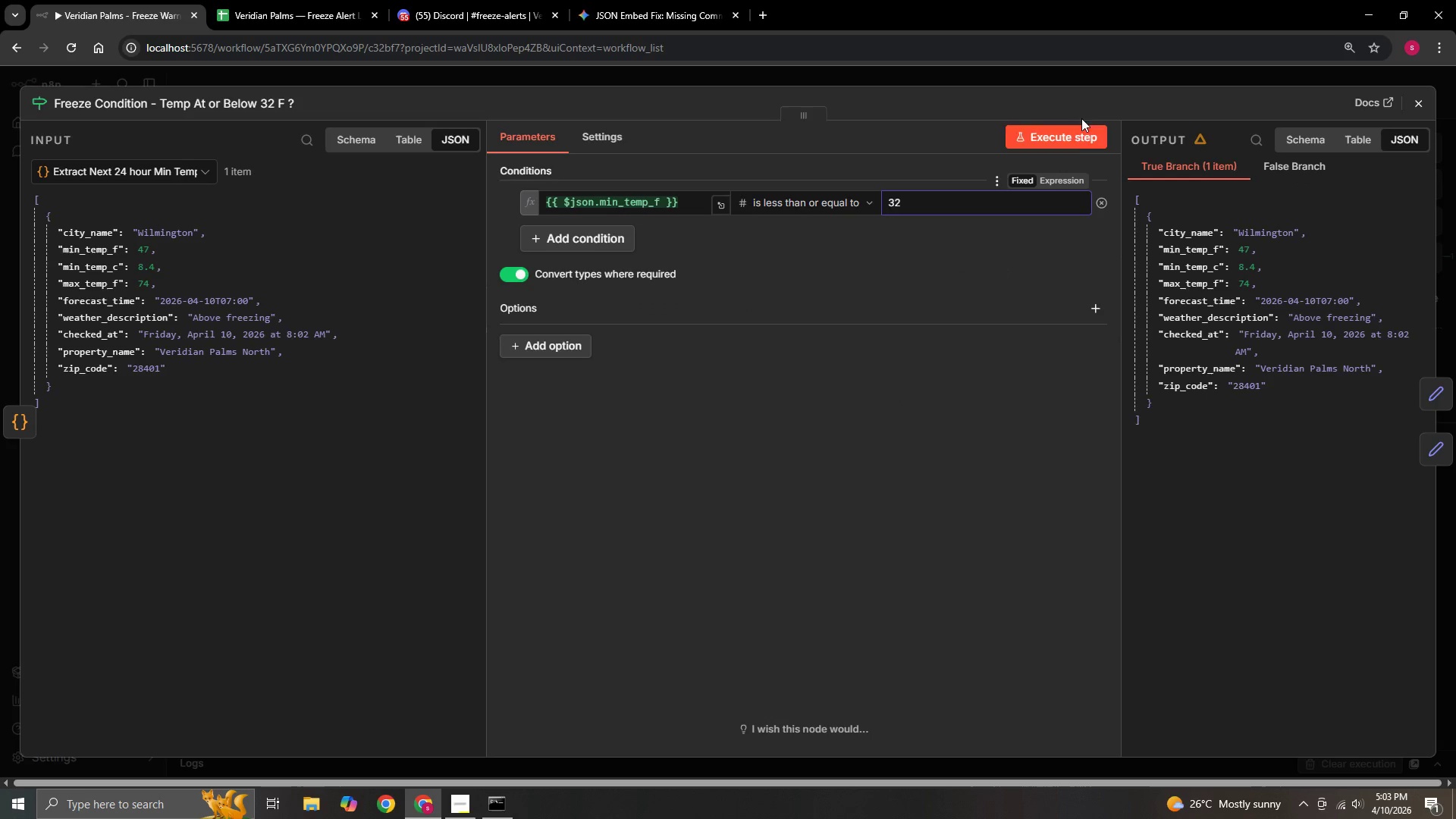 
left_click([1078, 132])
 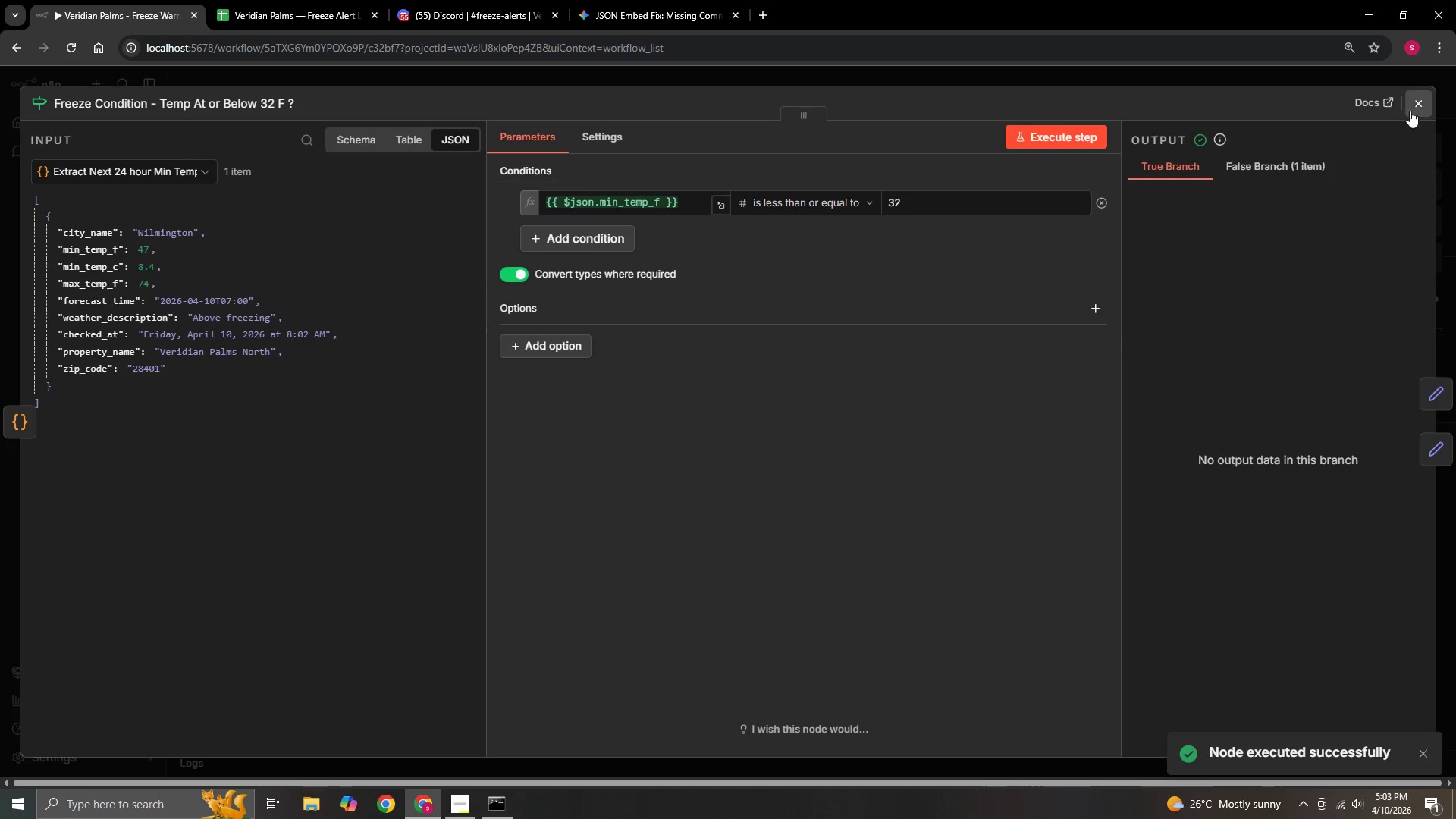 
left_click([1411, 109])
 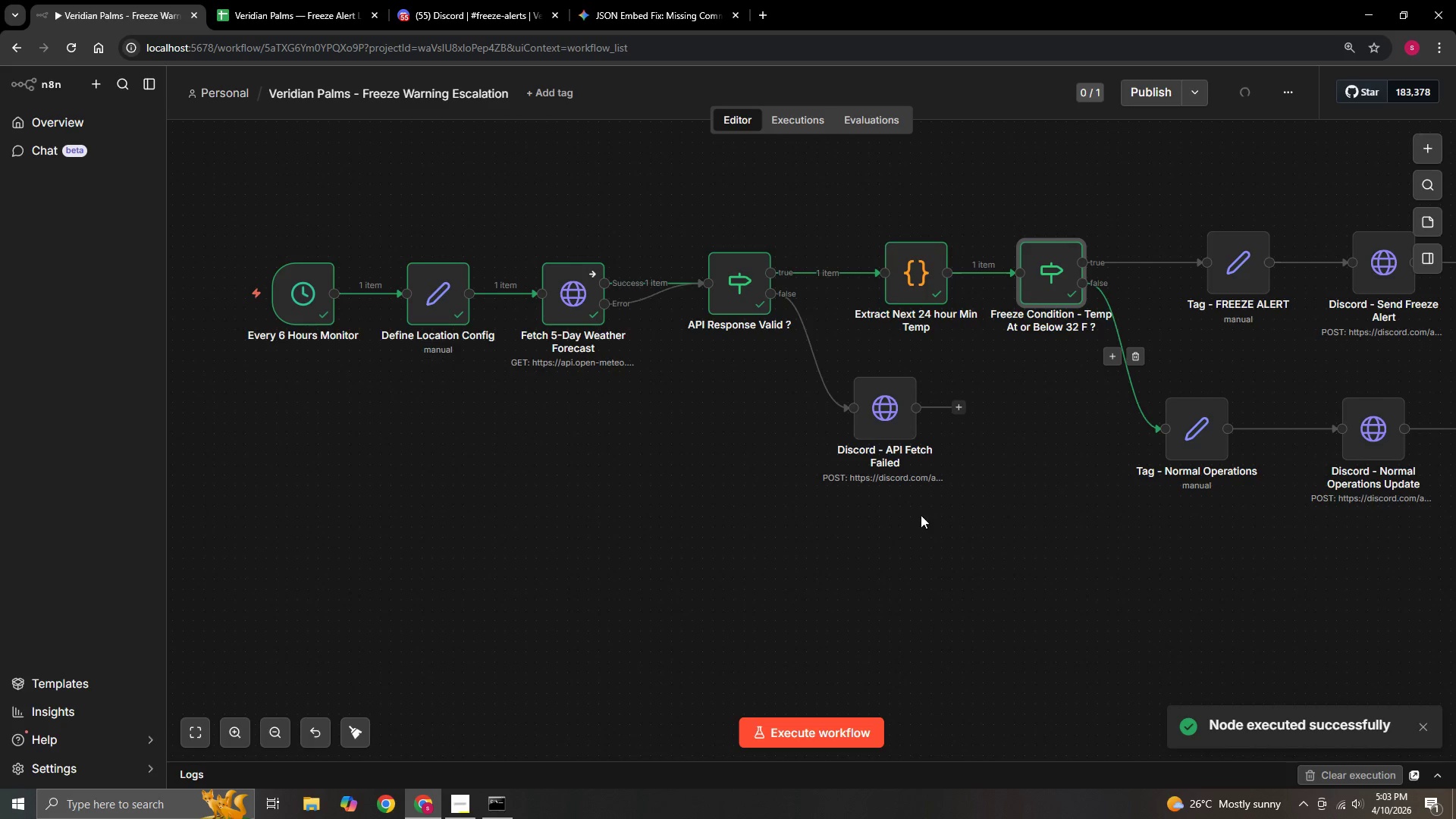 
hold_key(key=ControlLeft, duration=0.61)
left_click_drag(start_coordinate=[1055, 486], to_coordinate=[633, 547])
 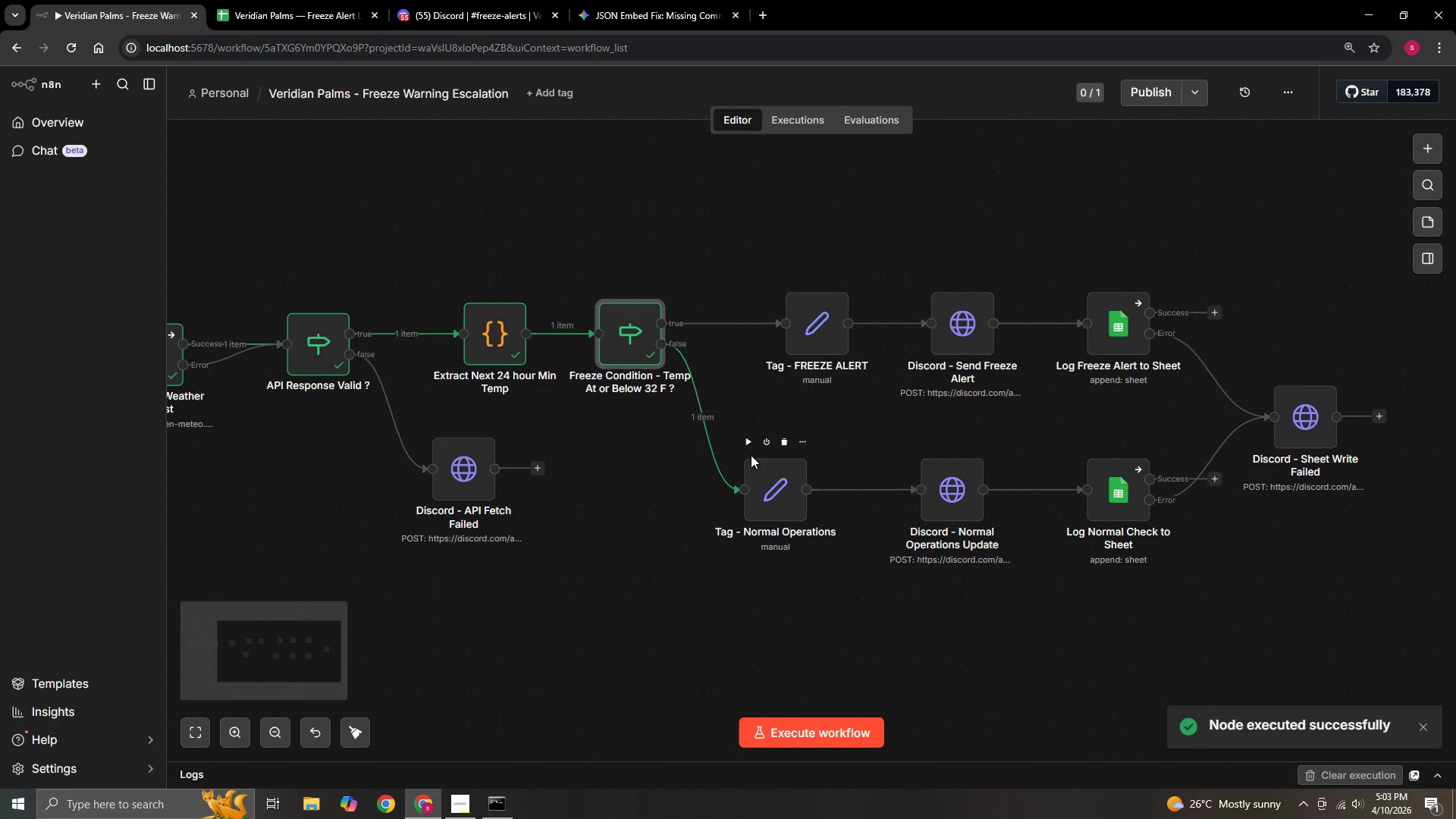 
left_click([747, 441])
 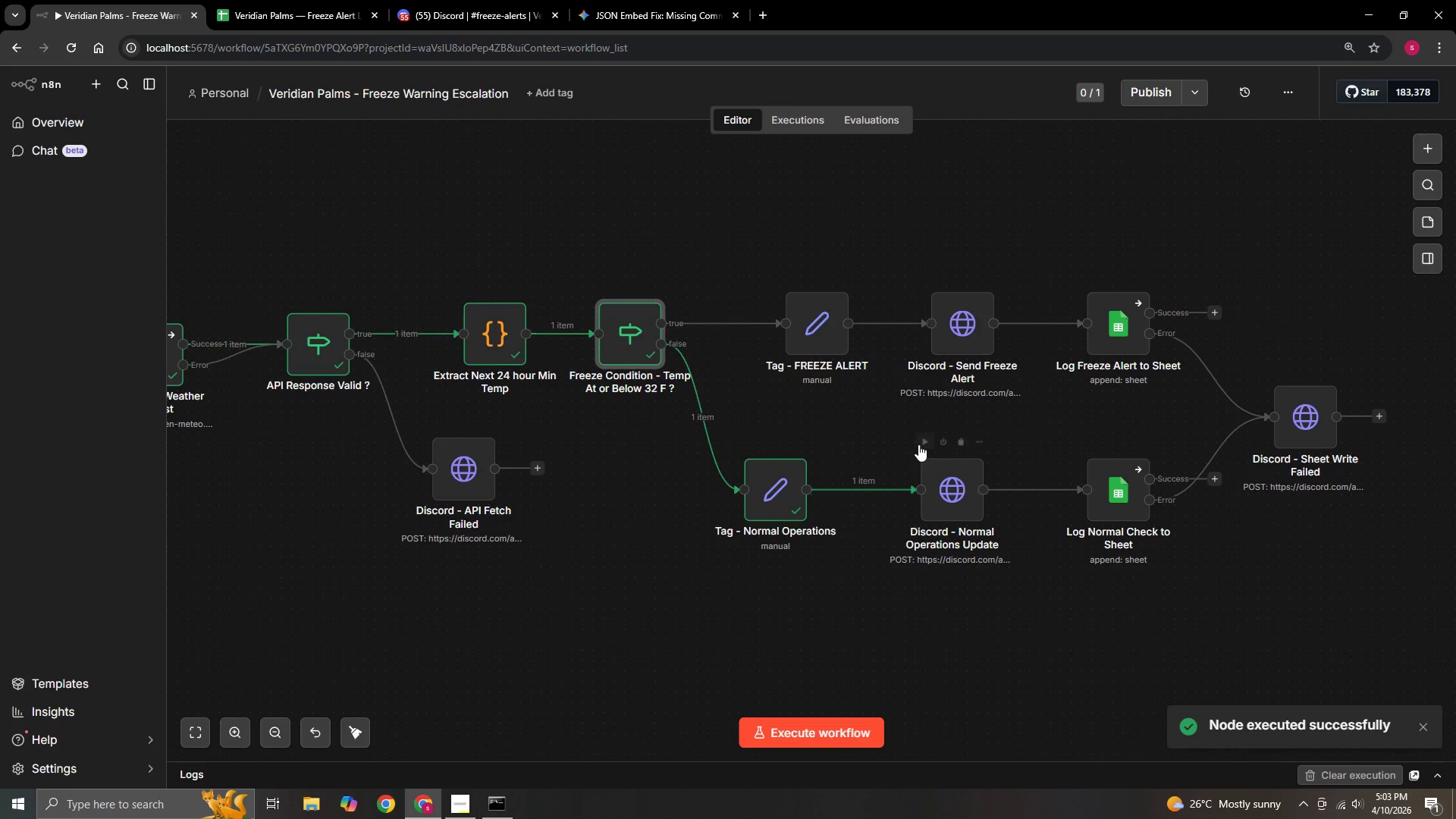 
left_click([921, 443])
 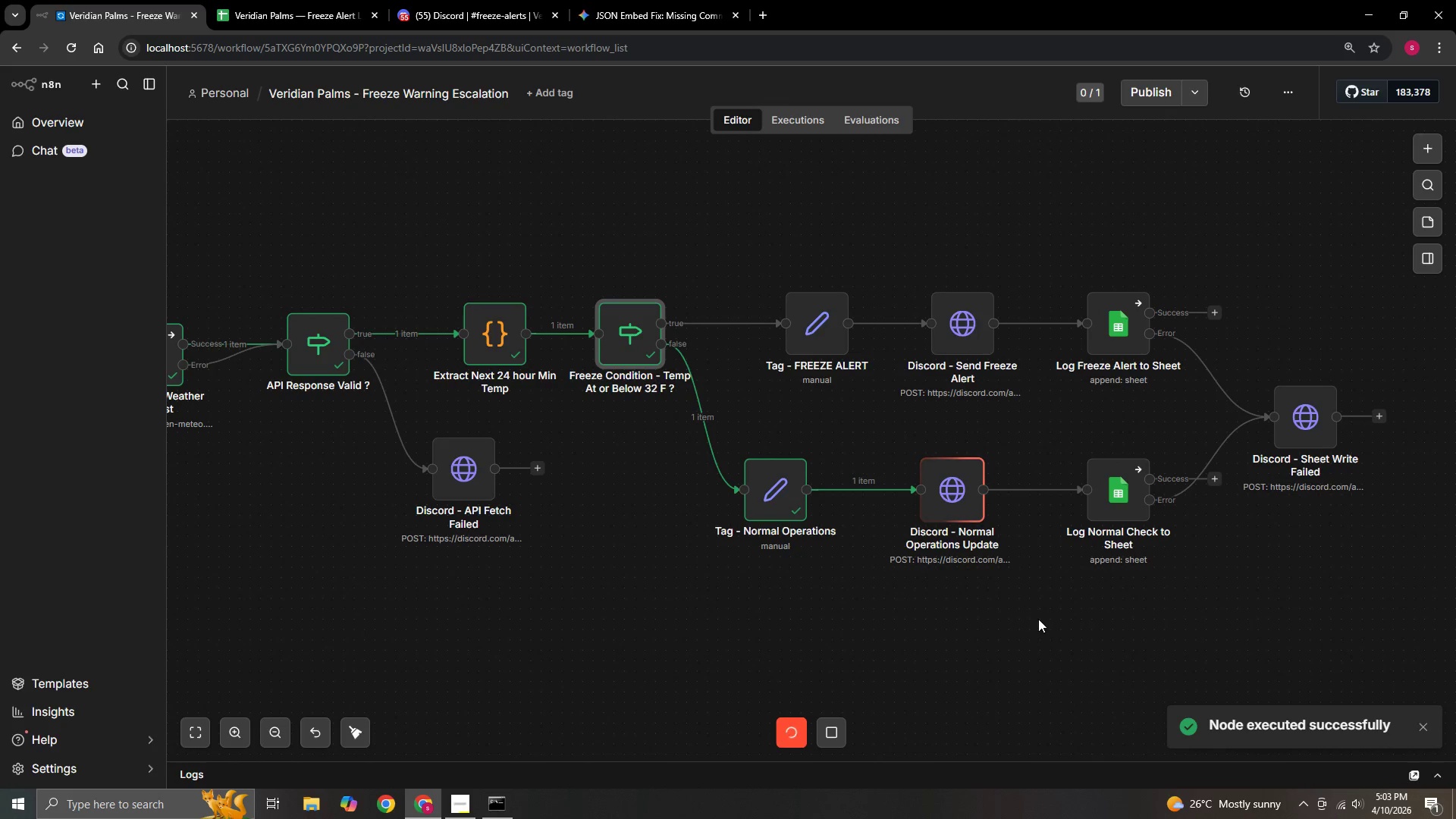 
hold_key(key=ControlLeft, duration=0.44)
left_click_drag(start_coordinate=[1053, 631], to_coordinate=[942, 622])
 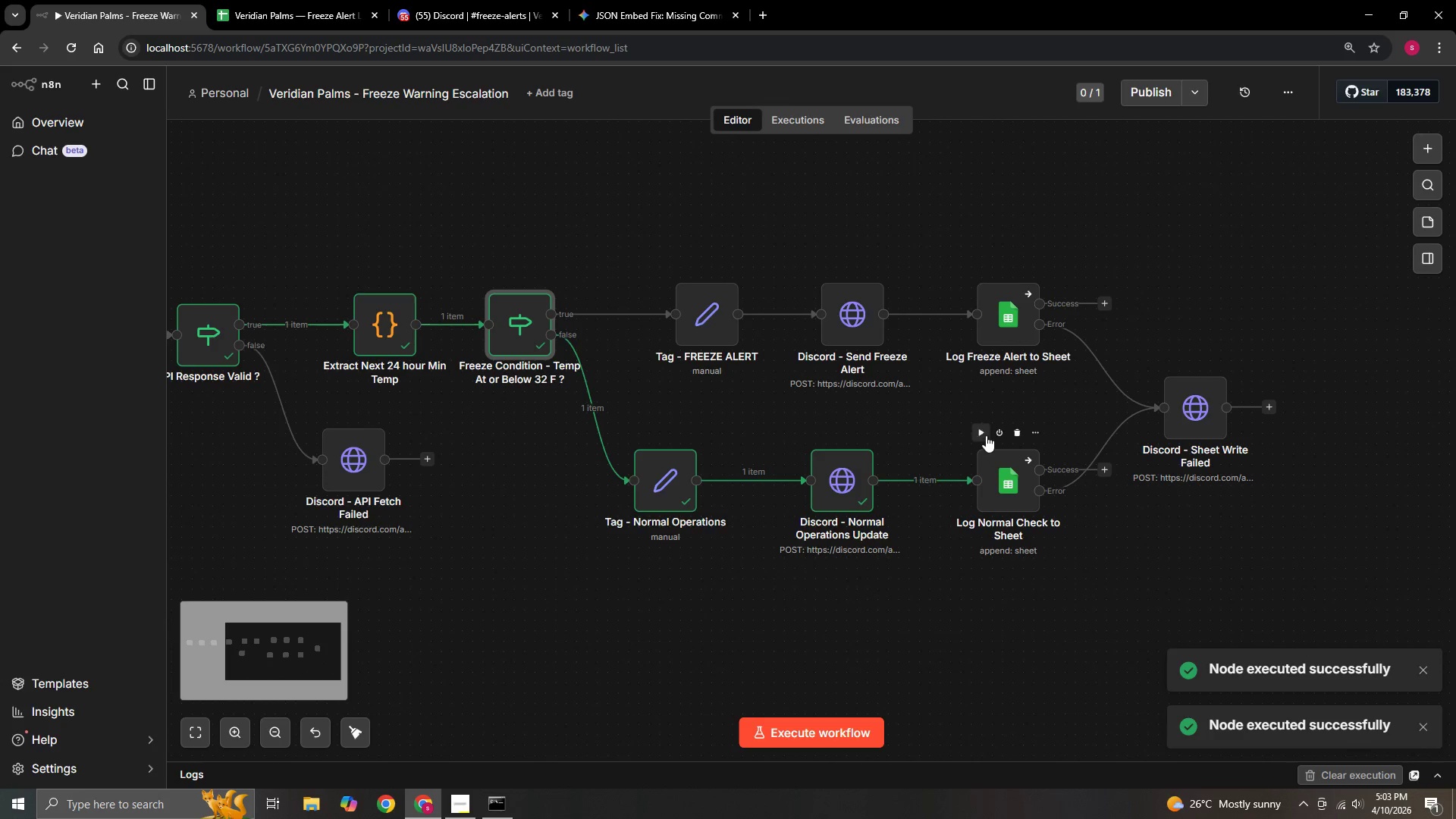 
left_click([977, 430])
 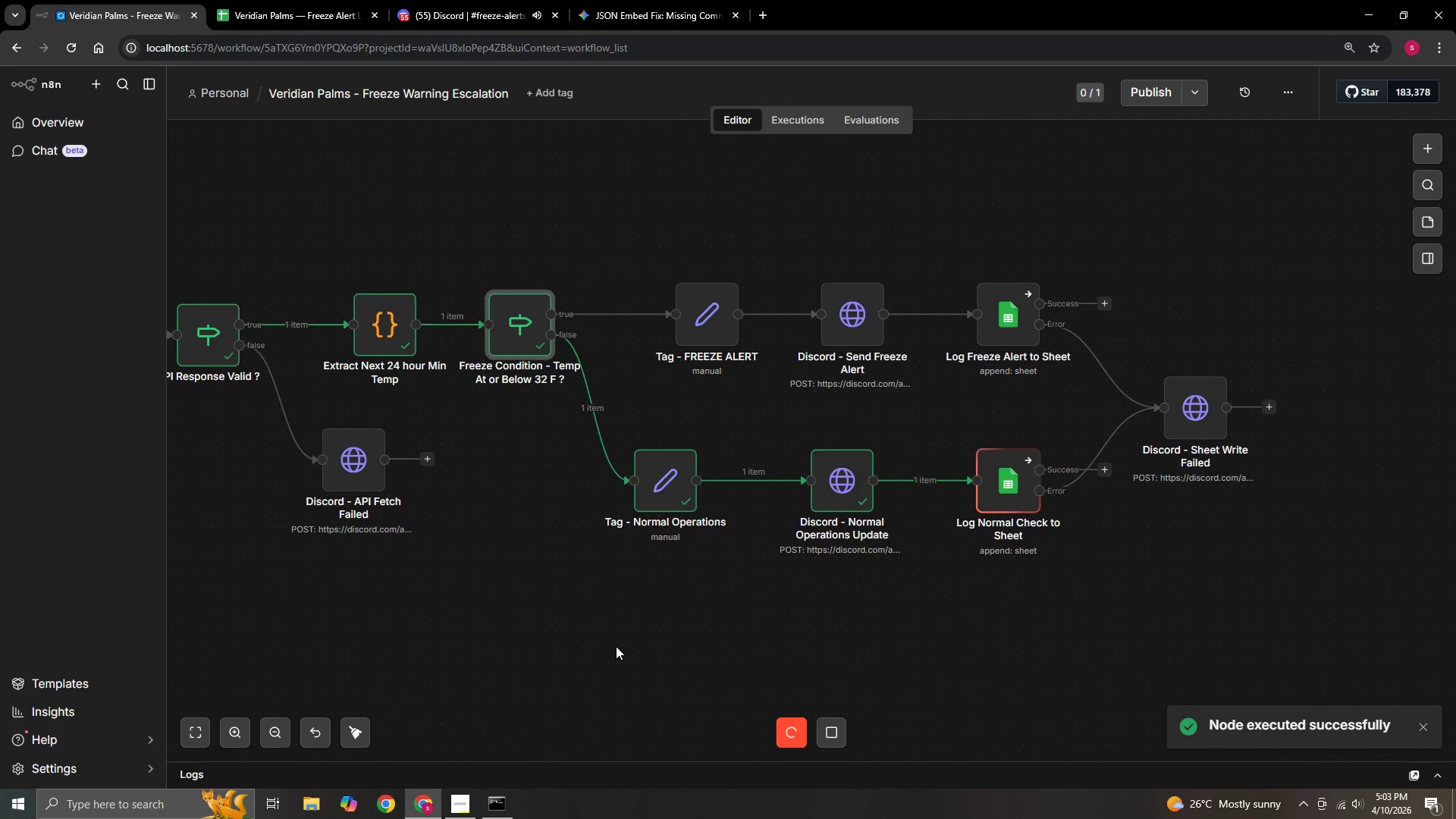 
hold_key(key=ControlLeft, duration=1.5)
left_click_drag(start_coordinate=[616, 646], to_coordinate=[682, 644])
 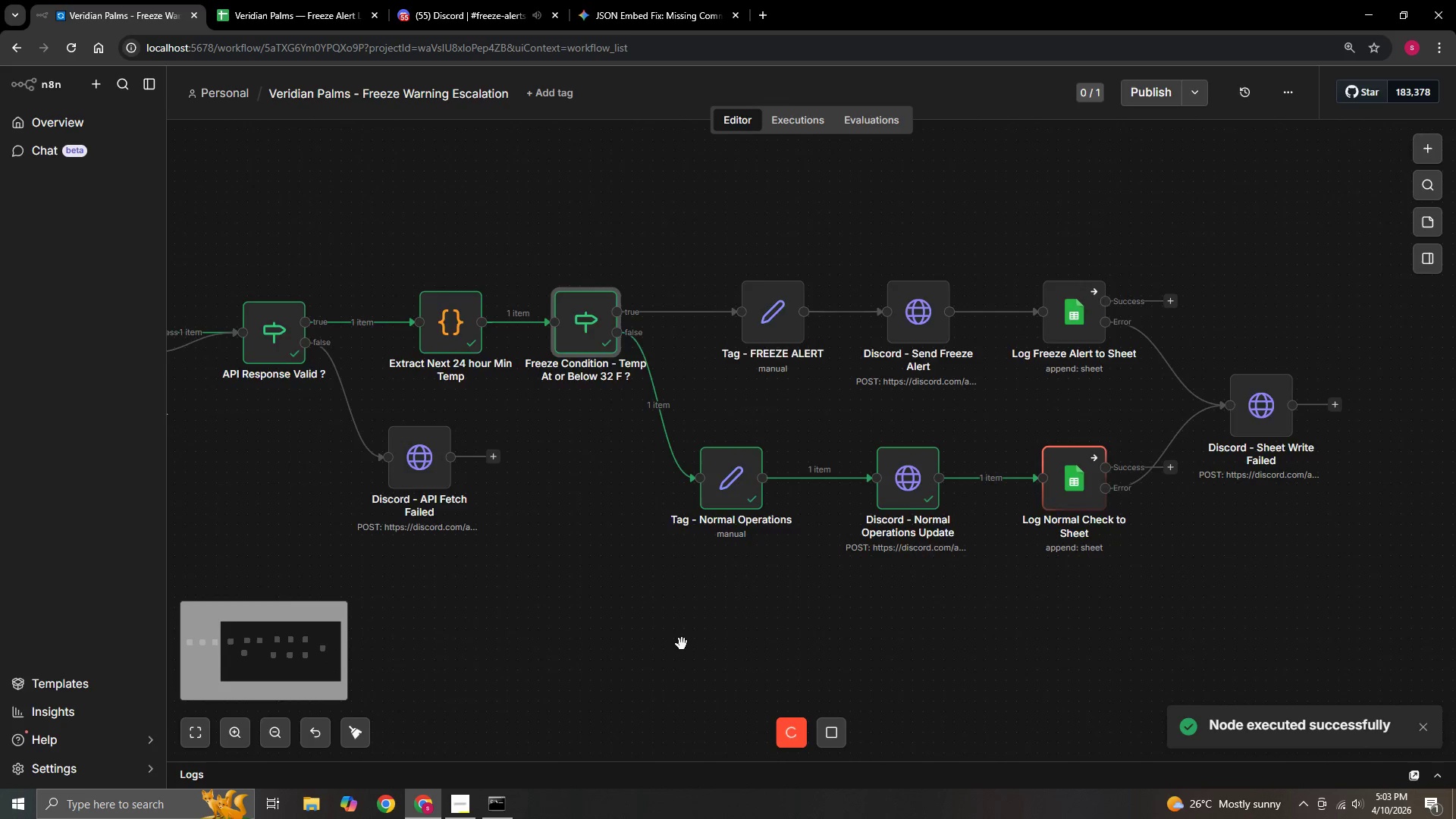 
hold_key(key=ControlLeft, duration=1.03)
left_click_drag(start_coordinate=[682, 644], to_coordinate=[738, 631])
 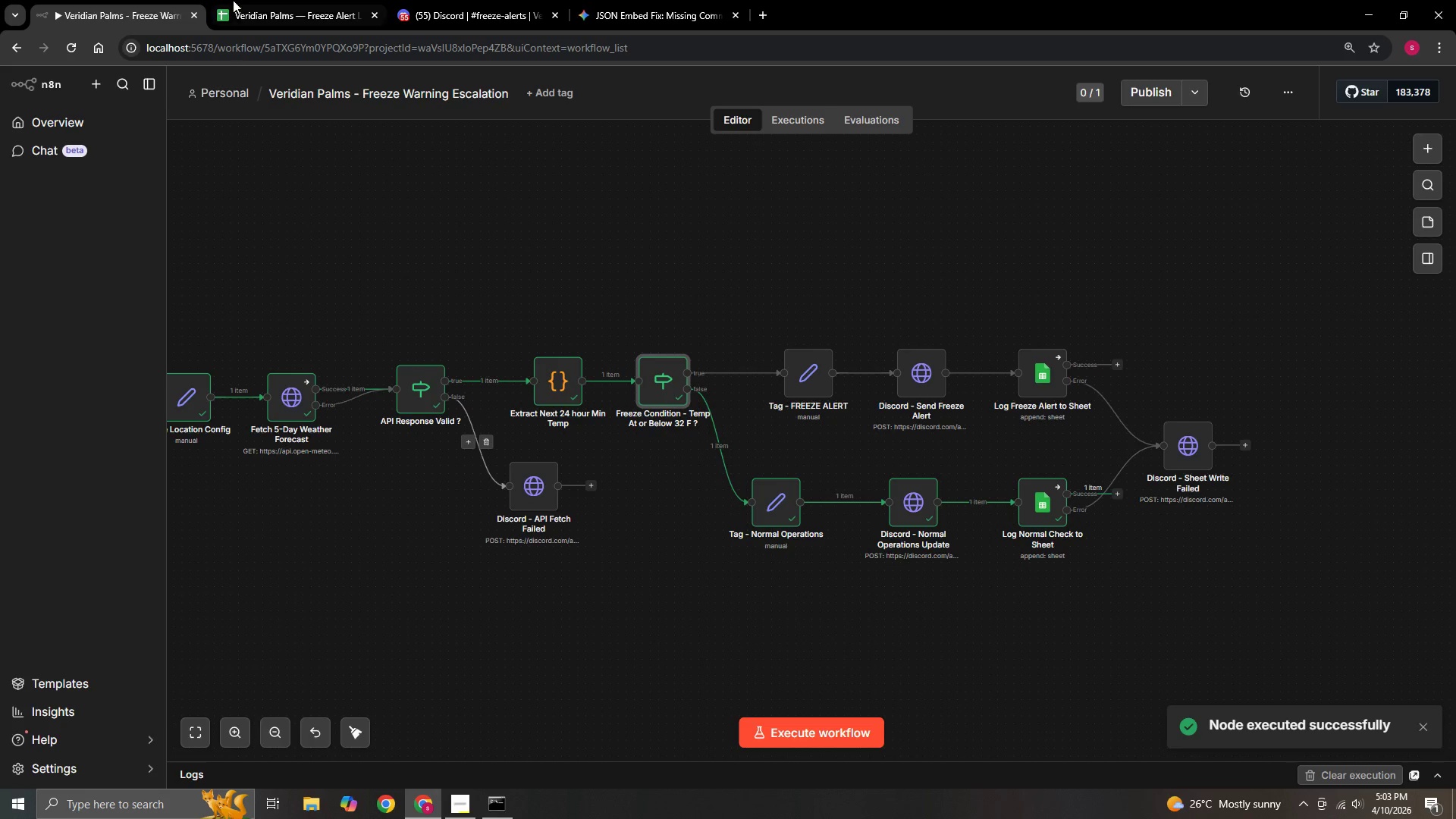 
scroll: coordinate [682, 644], scroll_direction: down, amount: 2.0
 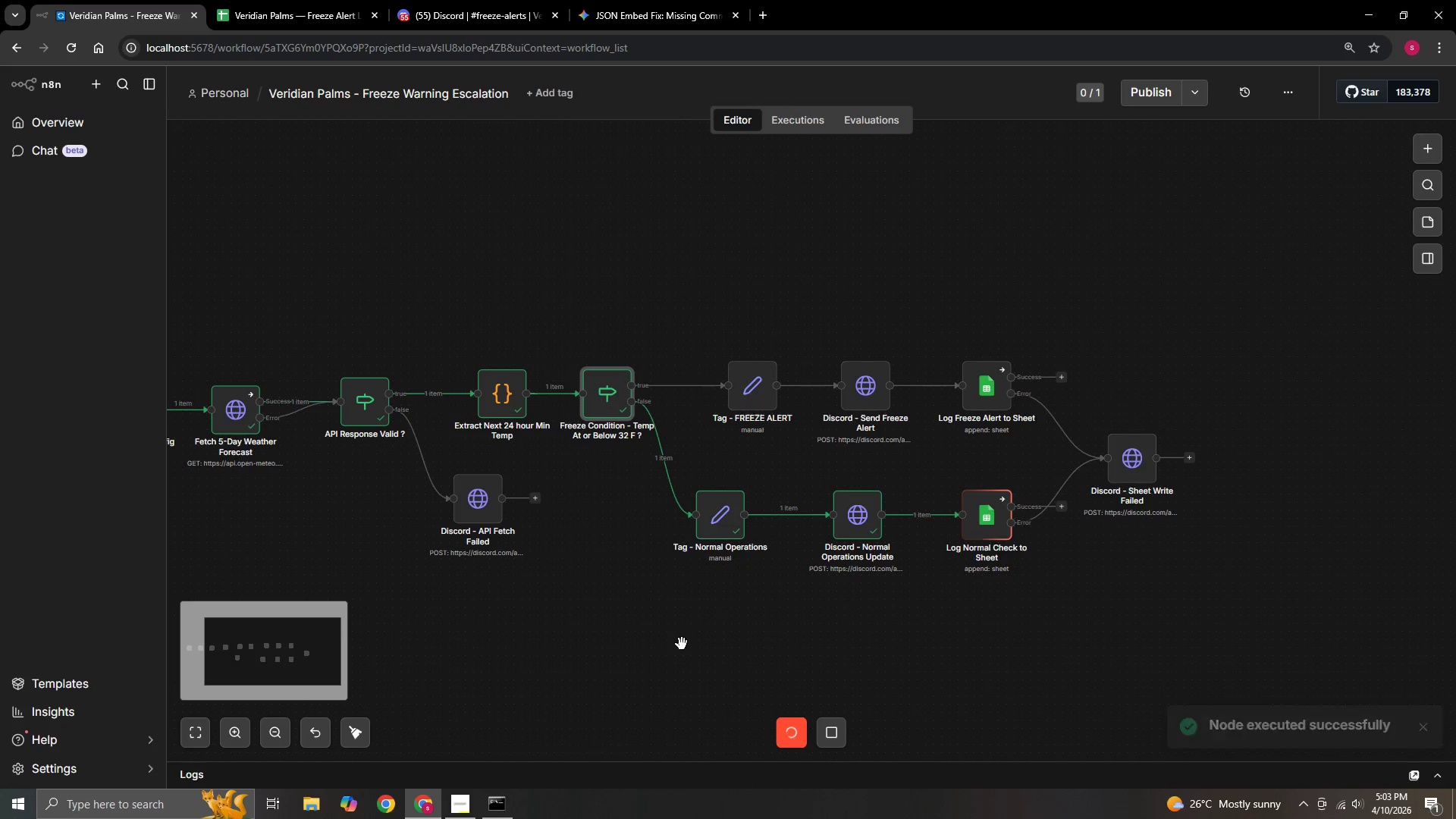 
left_click([308, 2])
 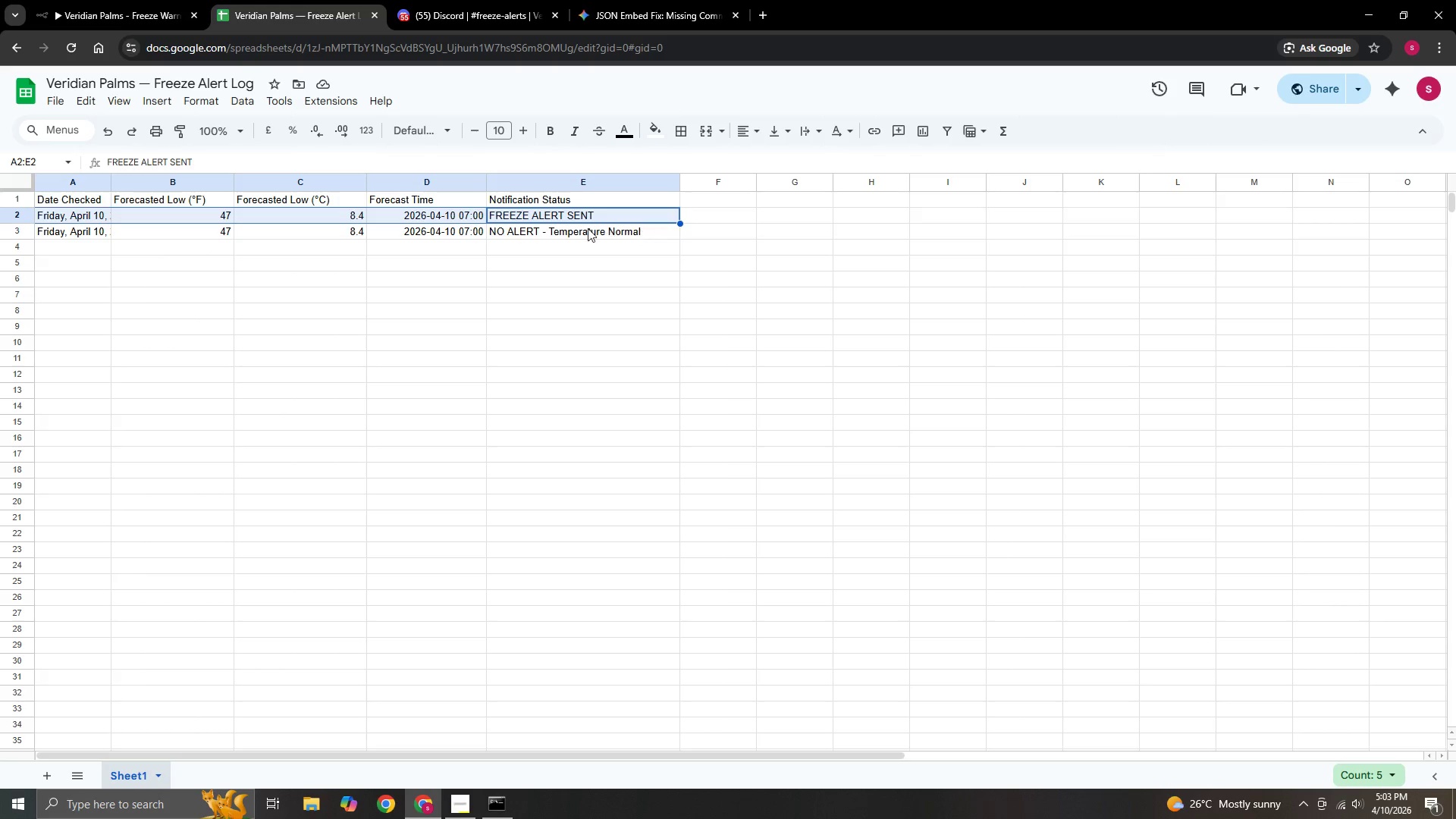 
left_click([513, 0])
 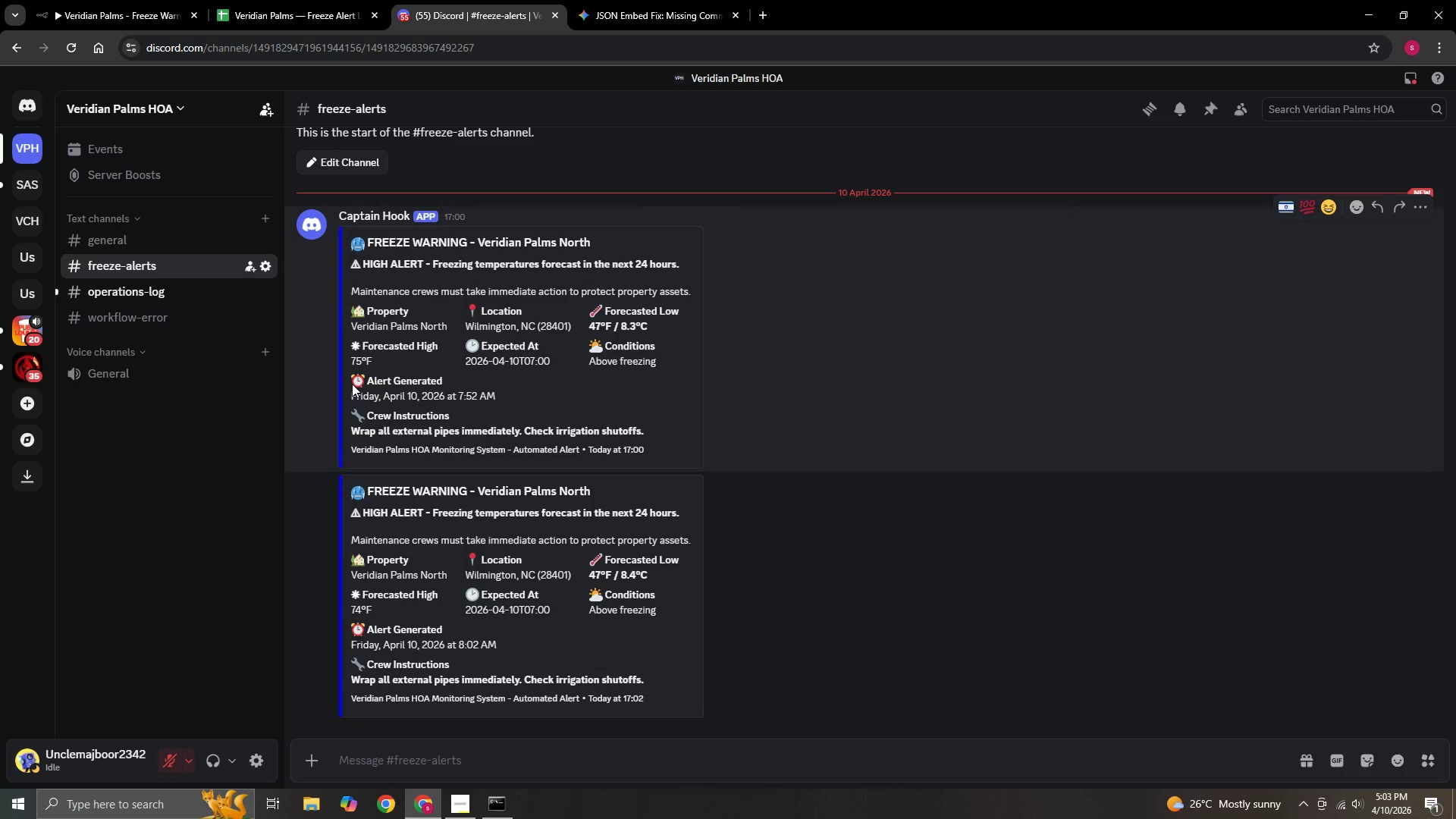 
scroll: coordinate [493, 546], scroll_direction: down, amount: 5.0
 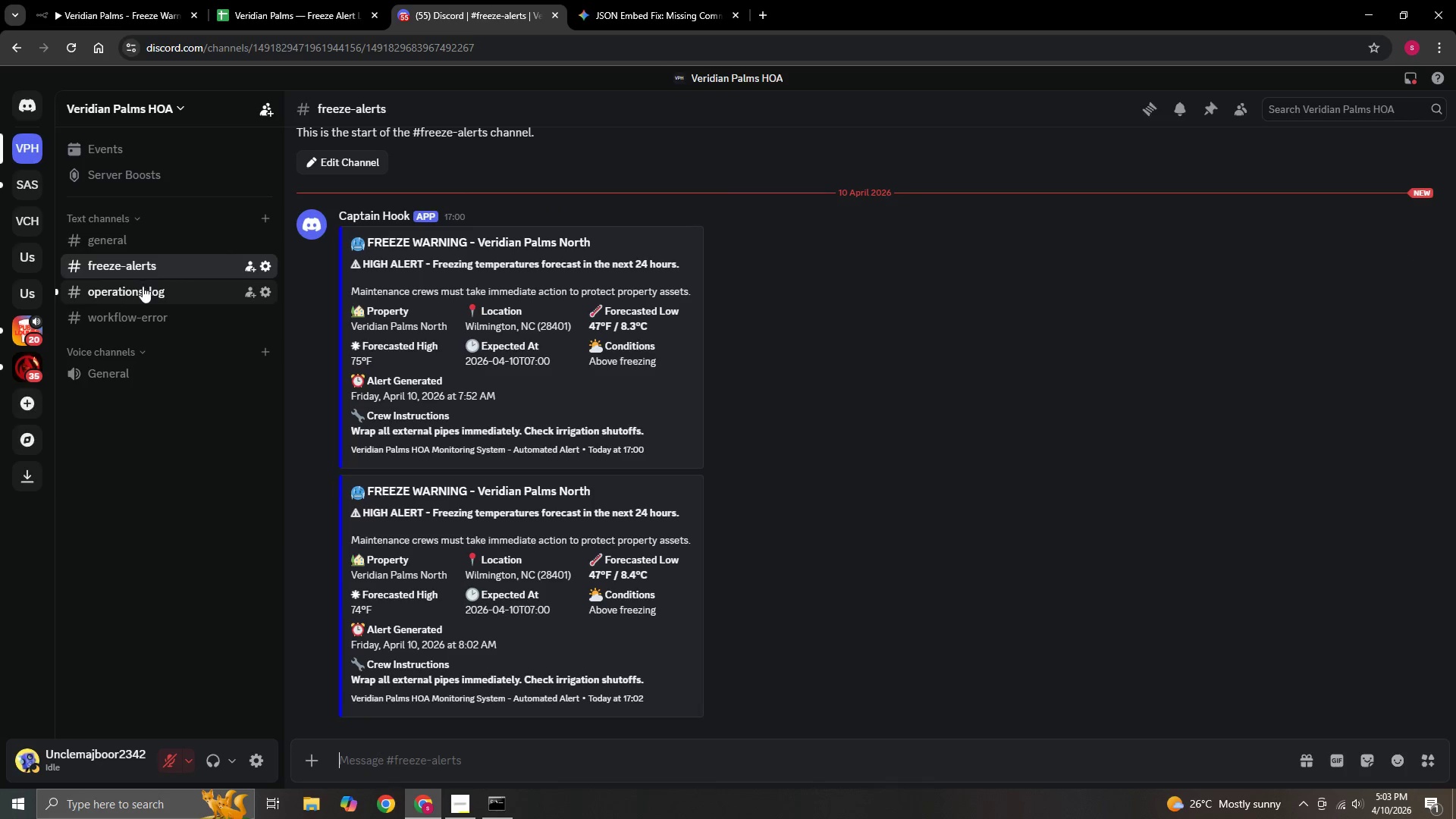 
left_click([143, 298])
 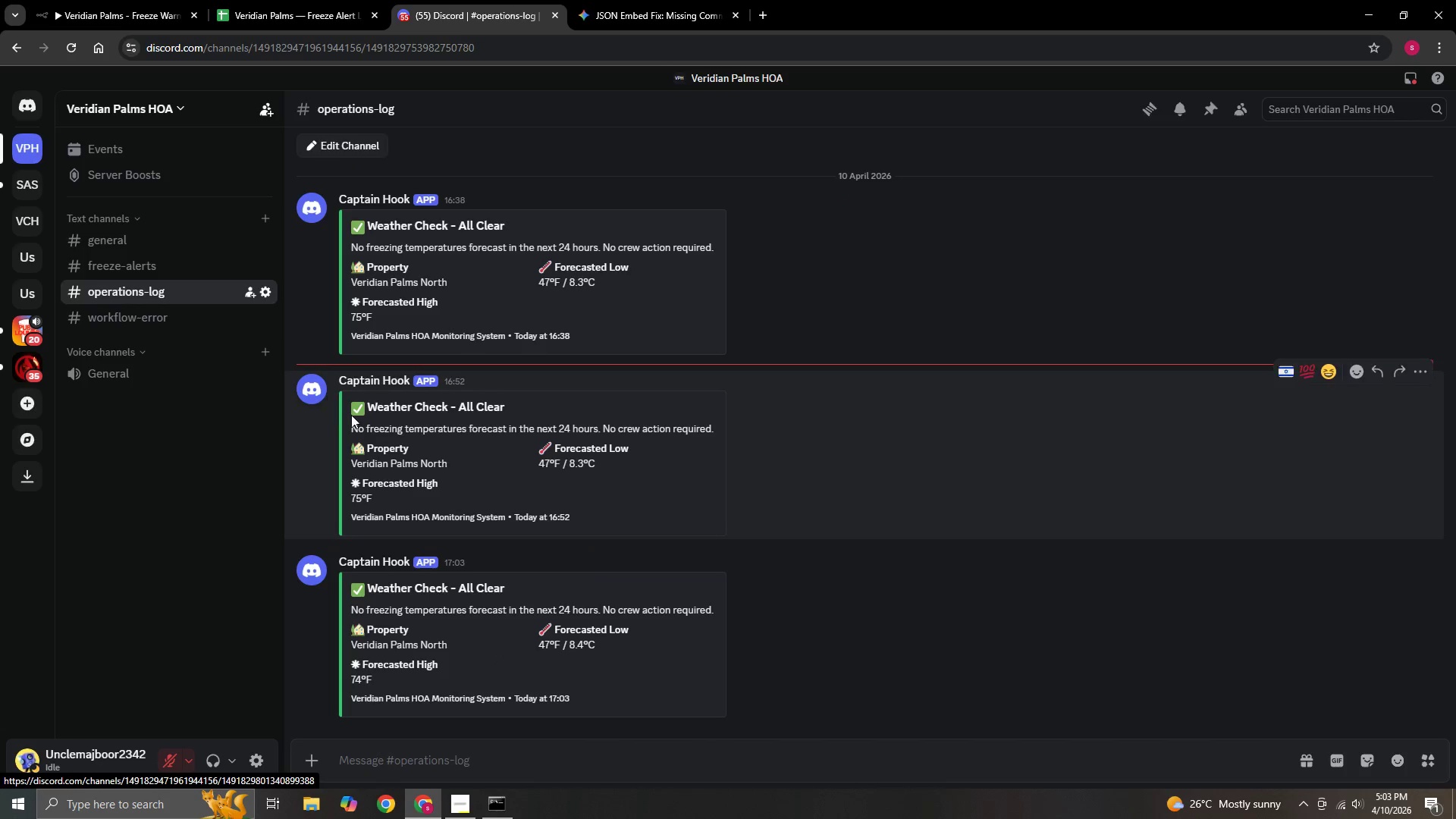 
scroll: coordinate [362, 450], scroll_direction: down, amount: 3.0
 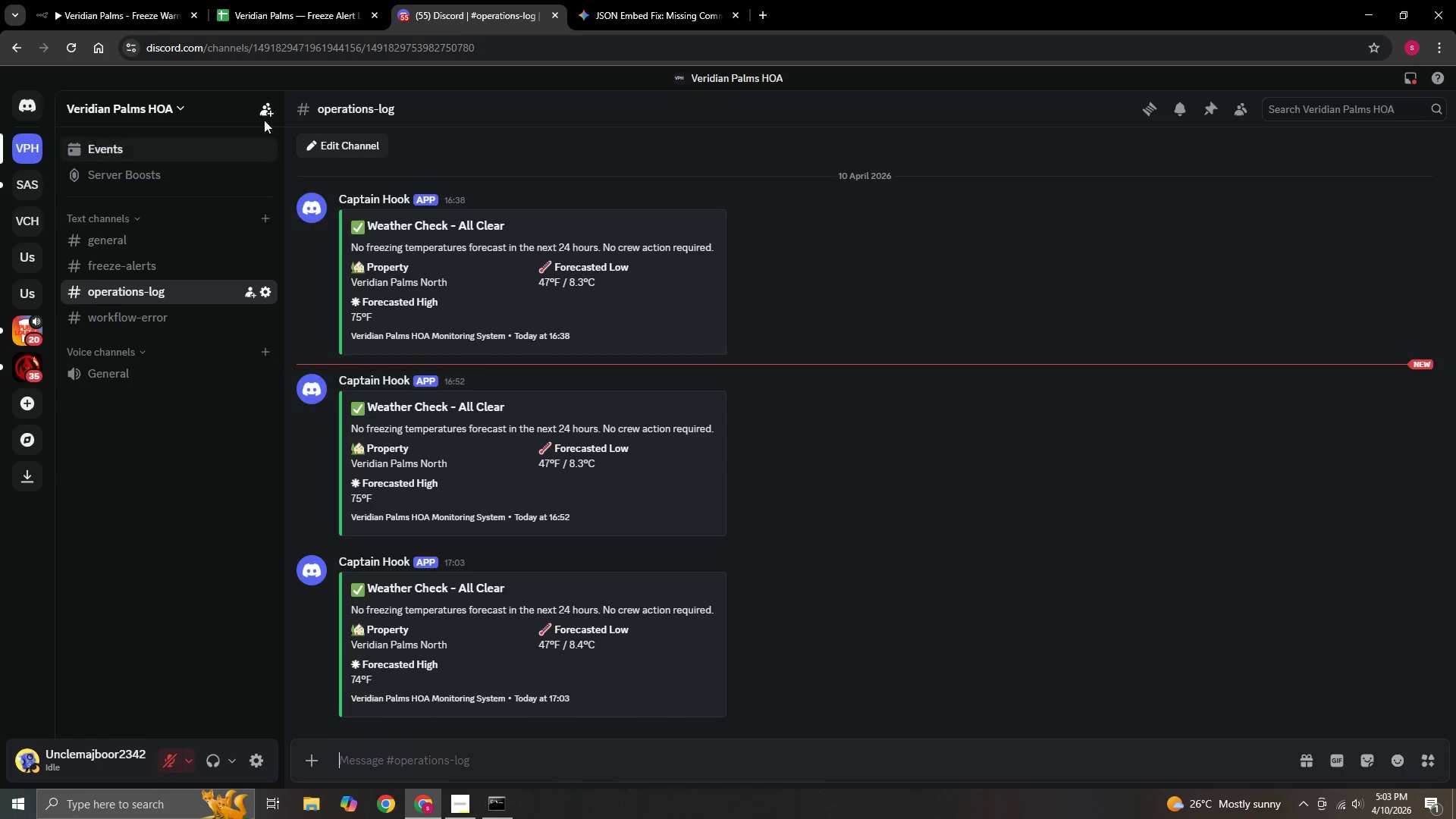 